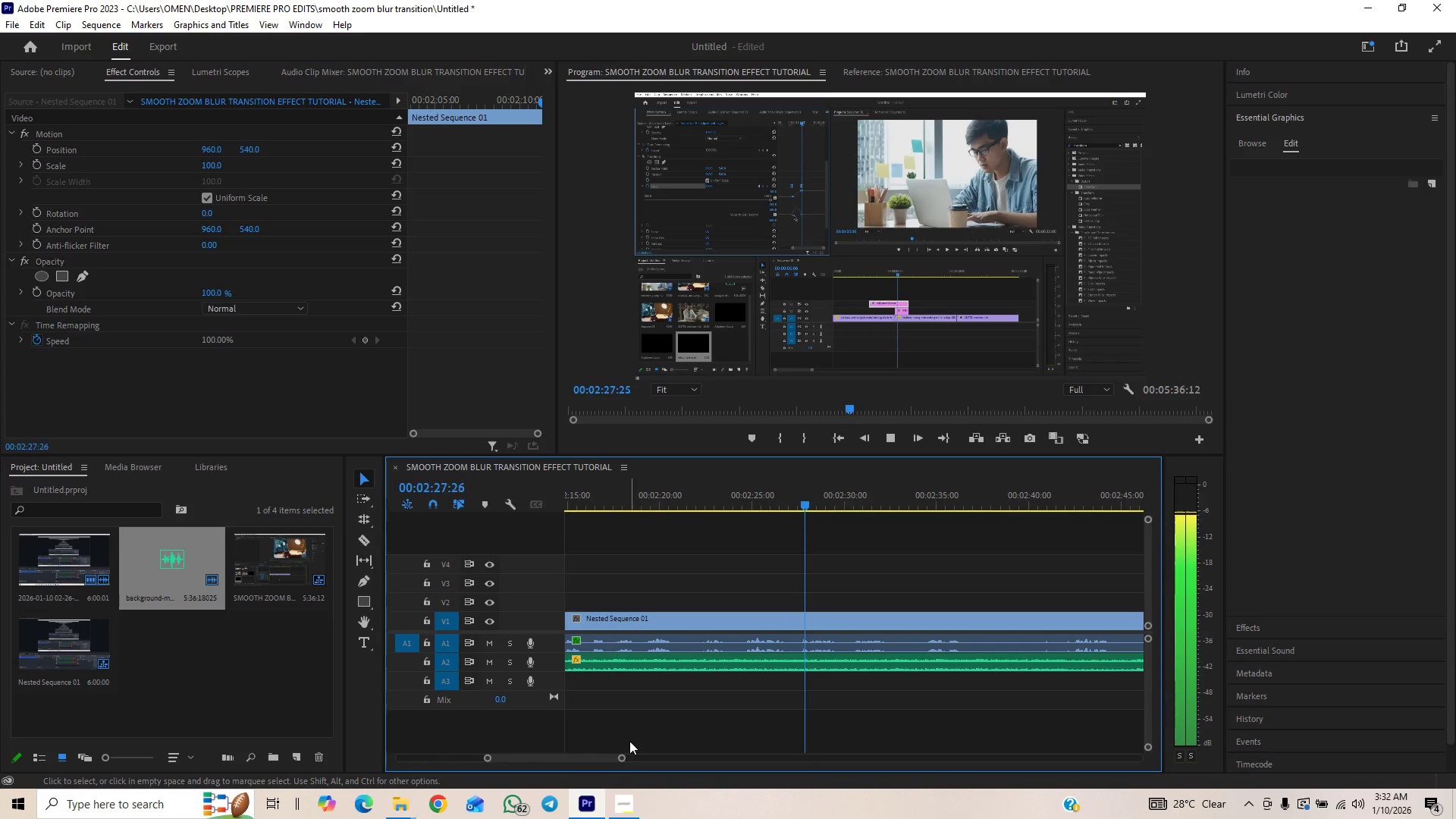 
left_click([890, 438])
 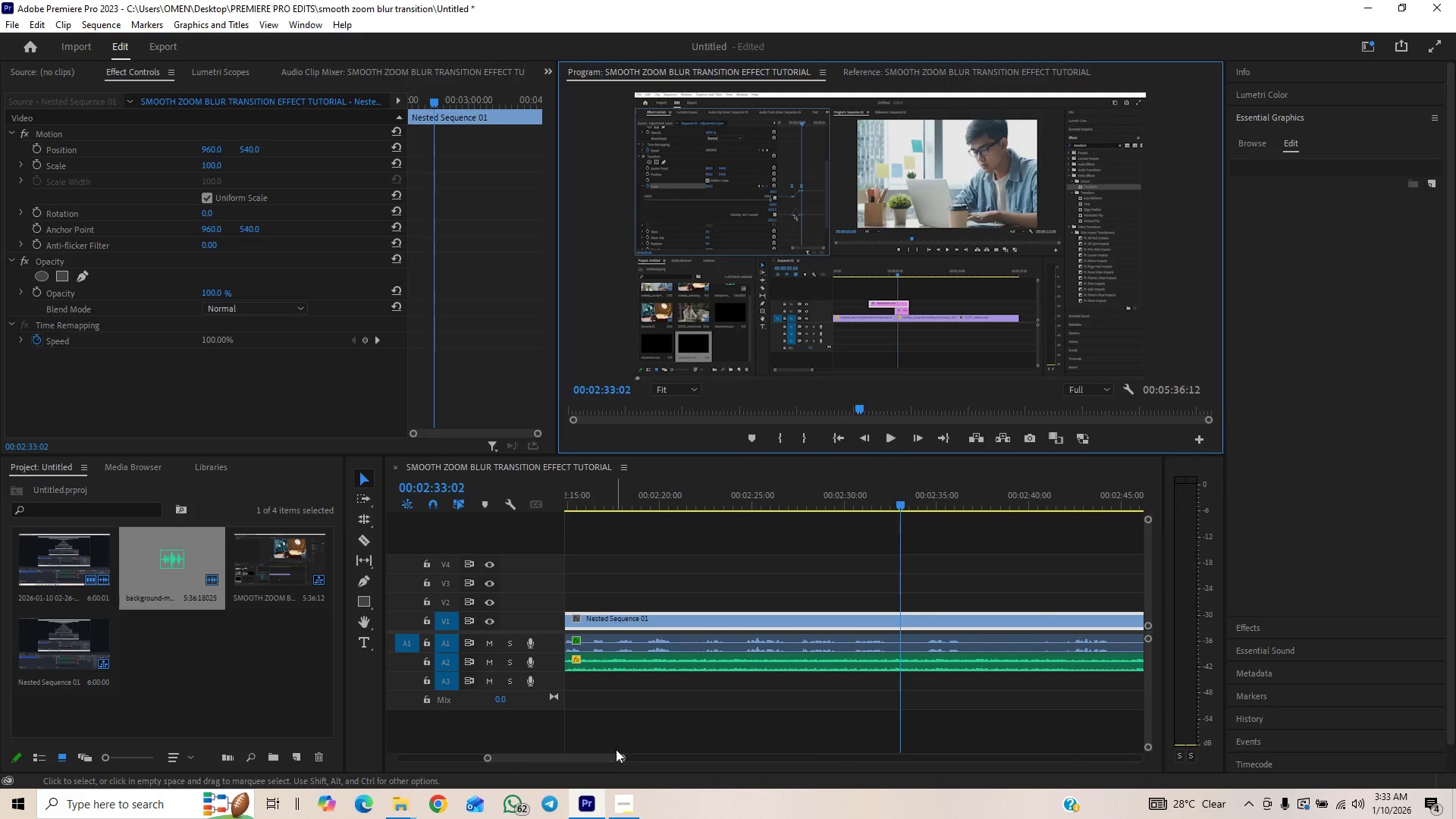 
left_click_drag(start_coordinate=[620, 755], to_coordinate=[628, 753])
 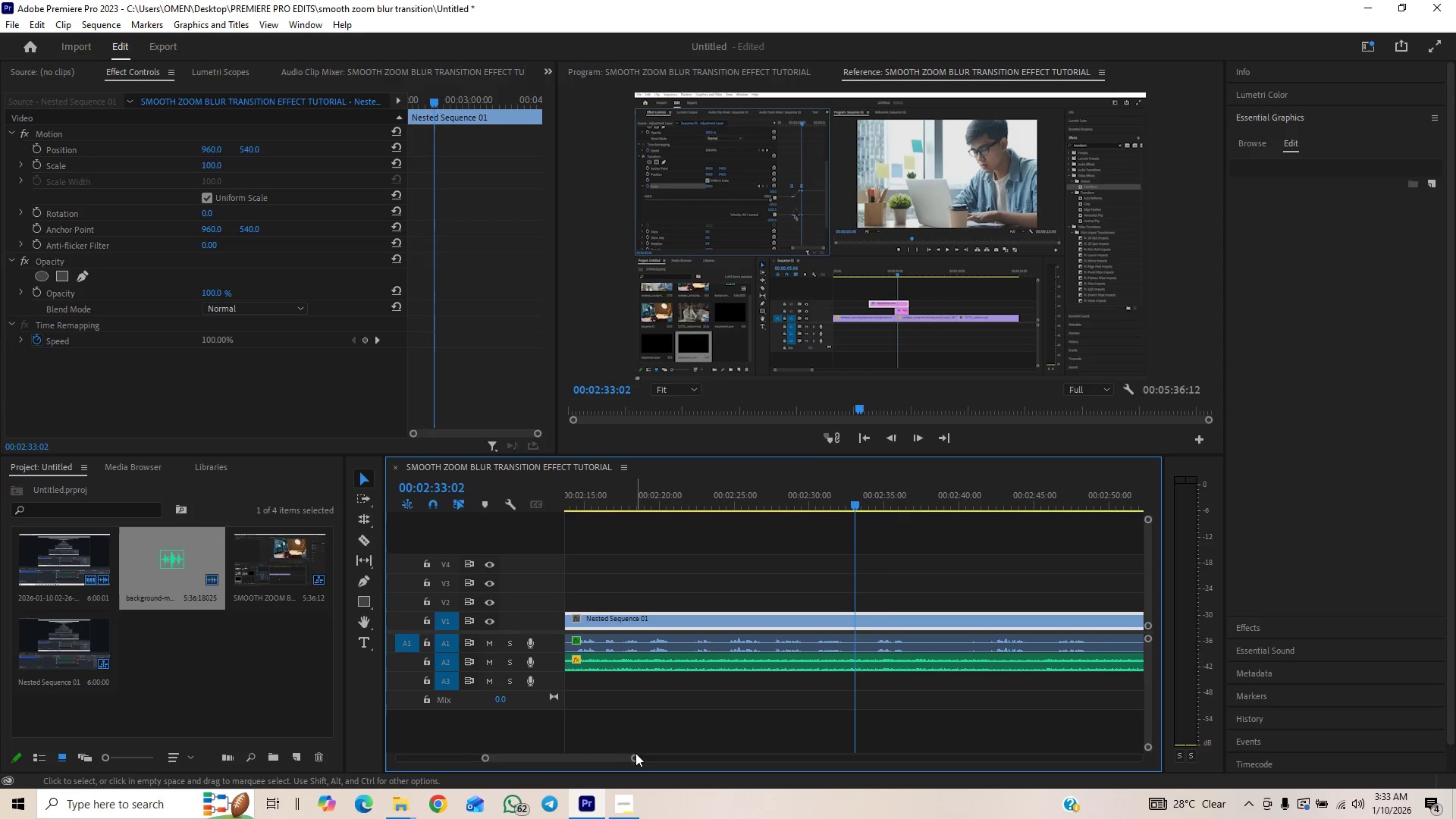 
left_click_drag(start_coordinate=[635, 758], to_coordinate=[651, 742])
 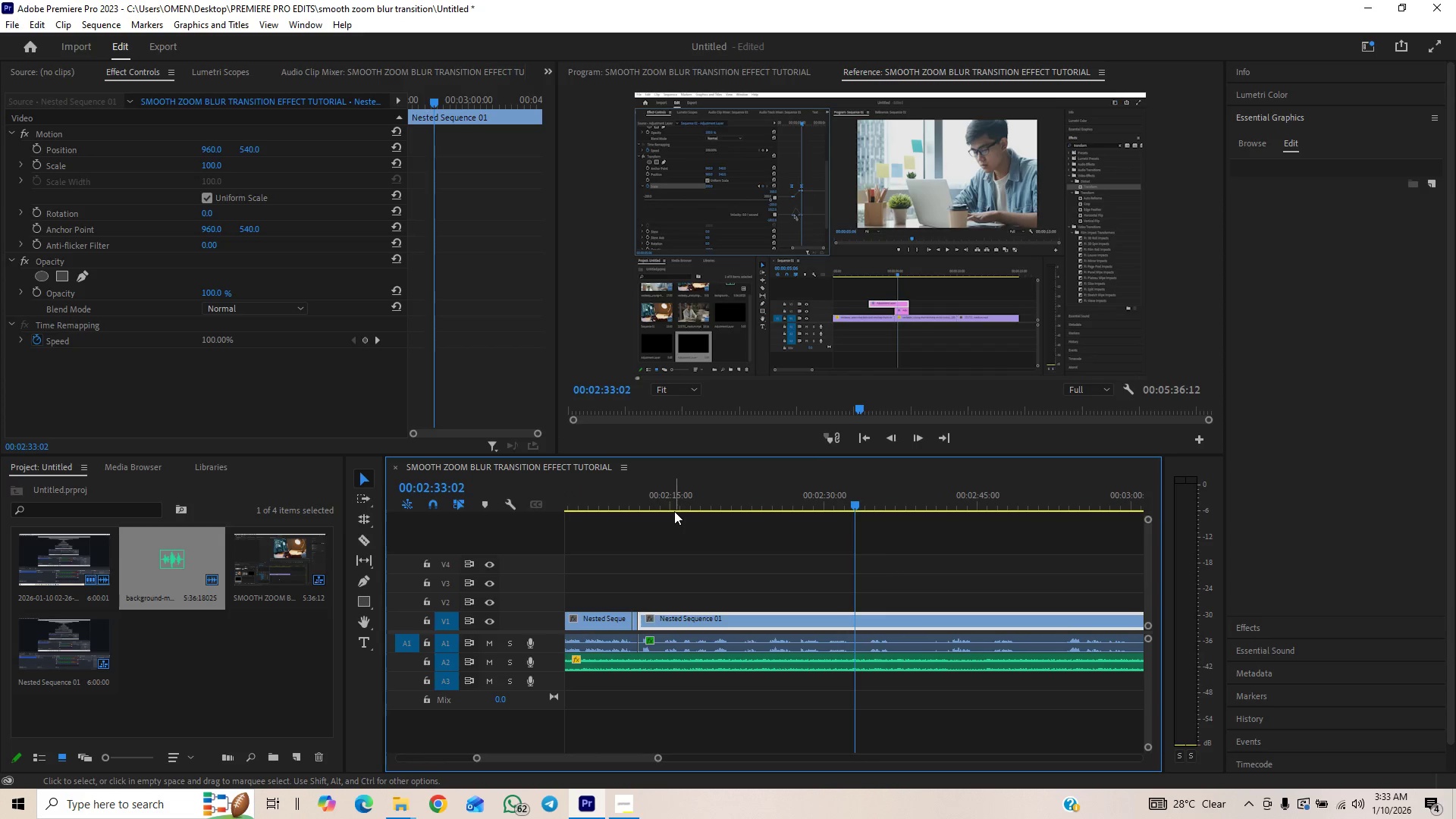 
left_click([674, 509])
 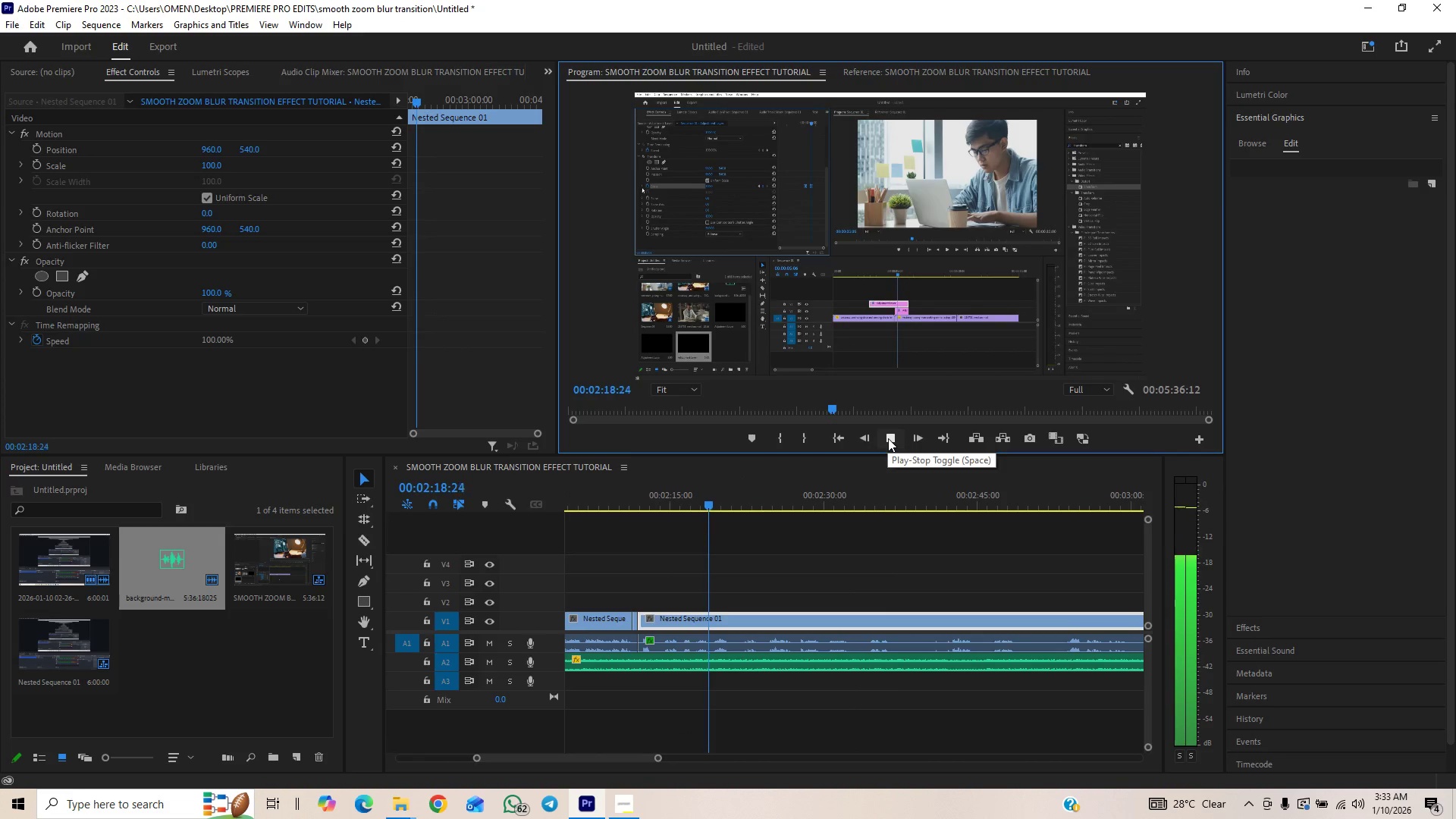 
wait(6.14)
 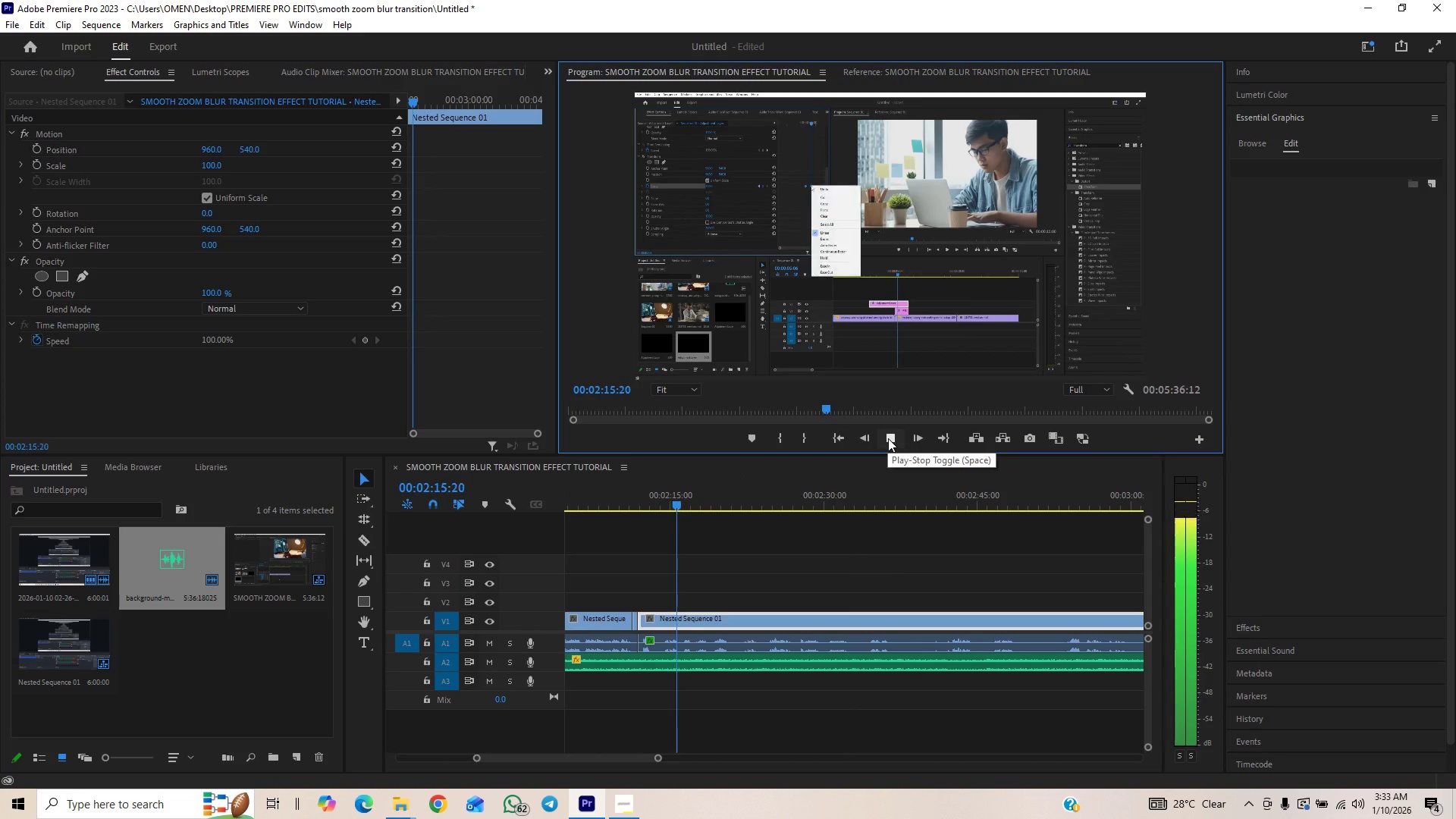 
left_click([888, 438])
 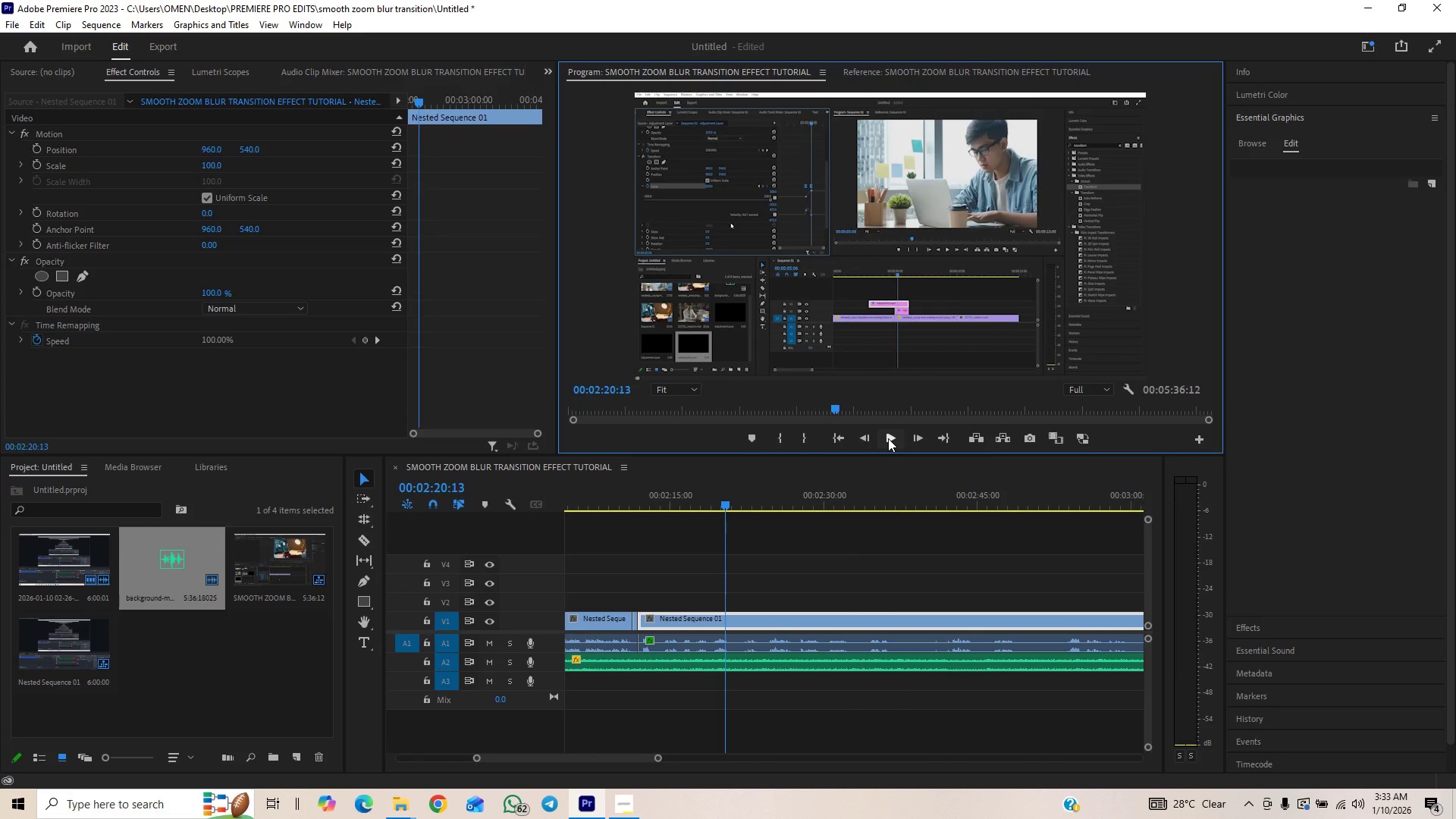 
double_click([888, 438])
 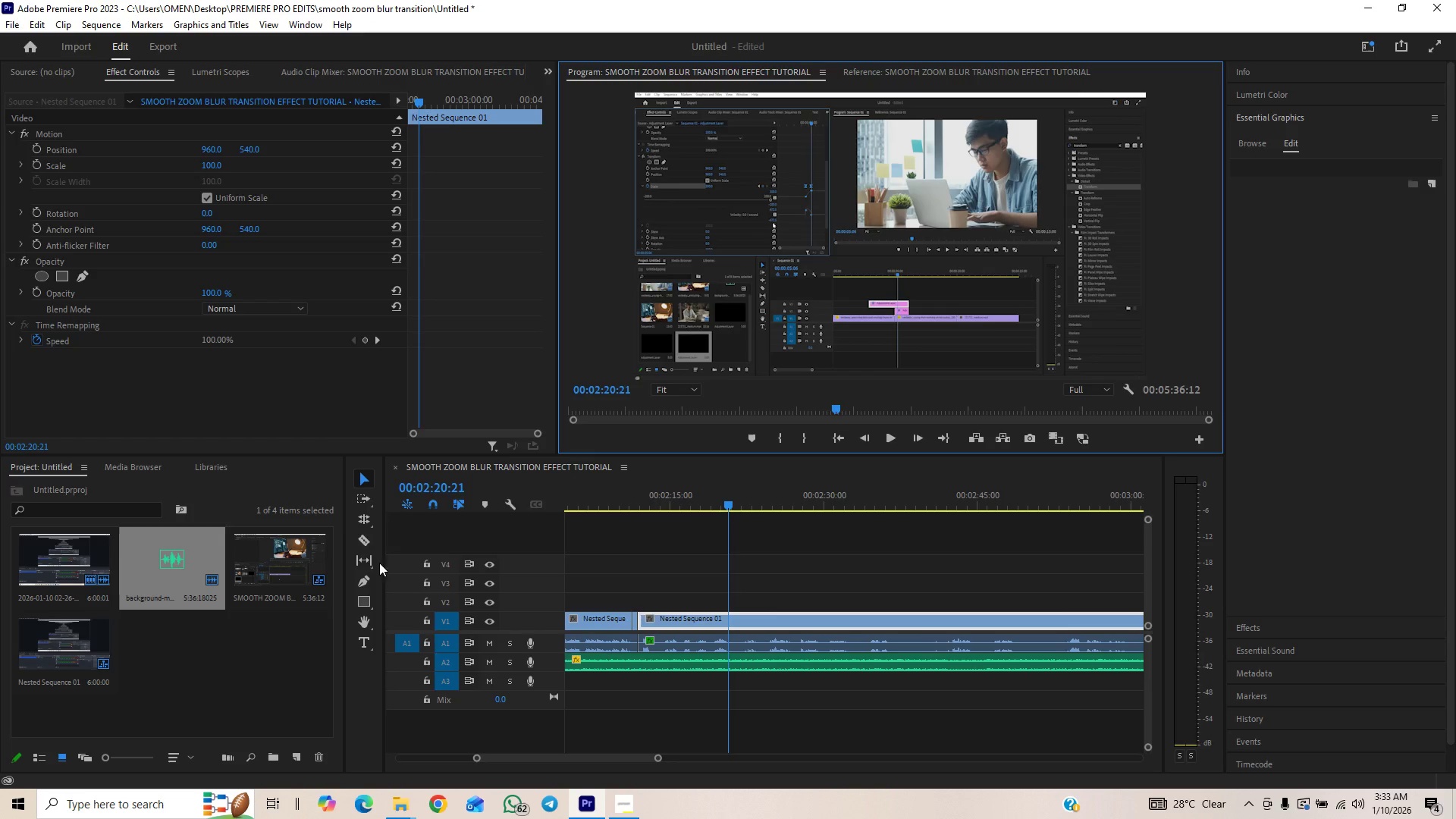 
left_click([369, 546])
 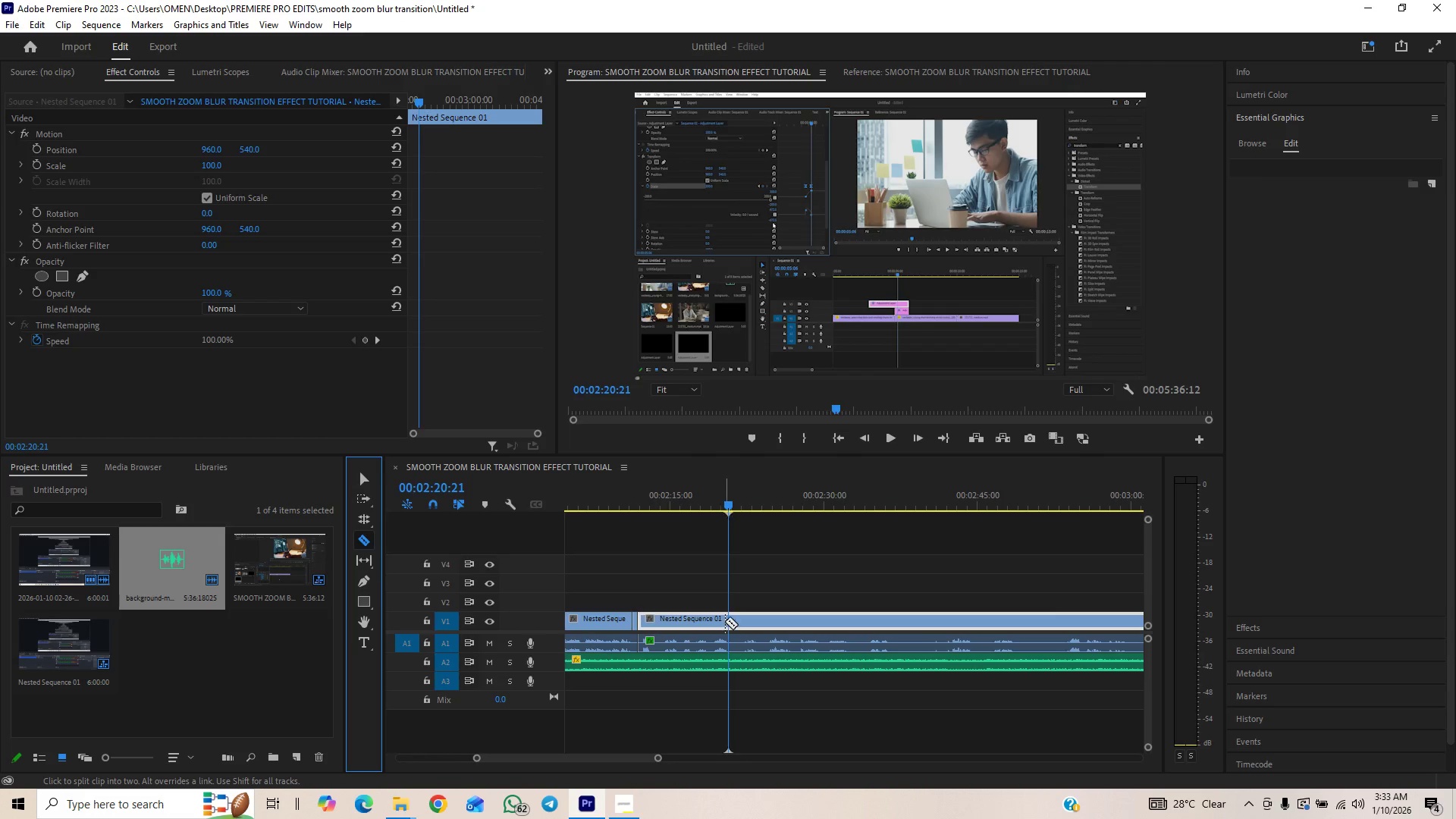 
left_click([725, 621])
 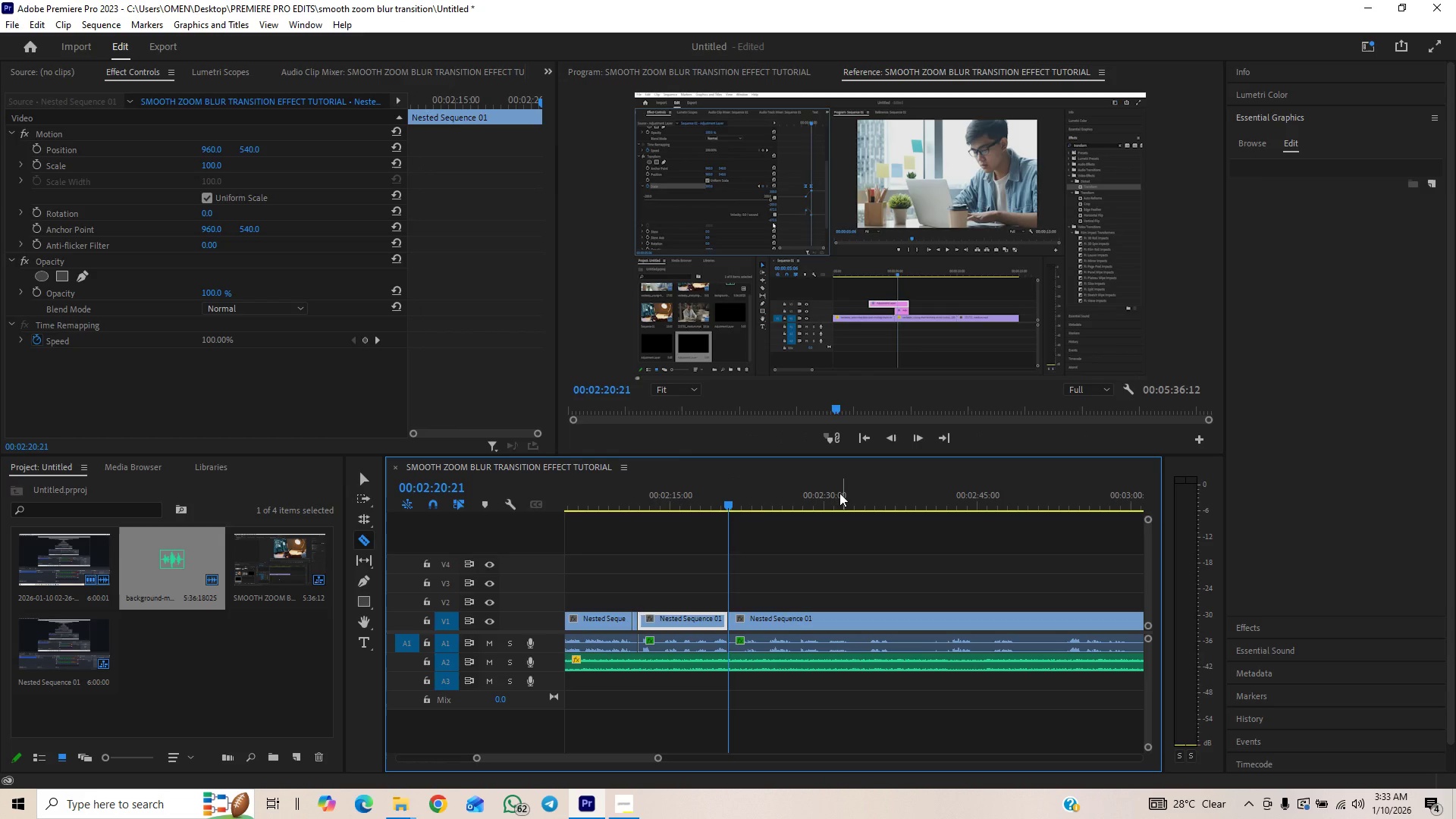 
left_click_drag(start_coordinate=[739, 499], to_coordinate=[744, 499])
 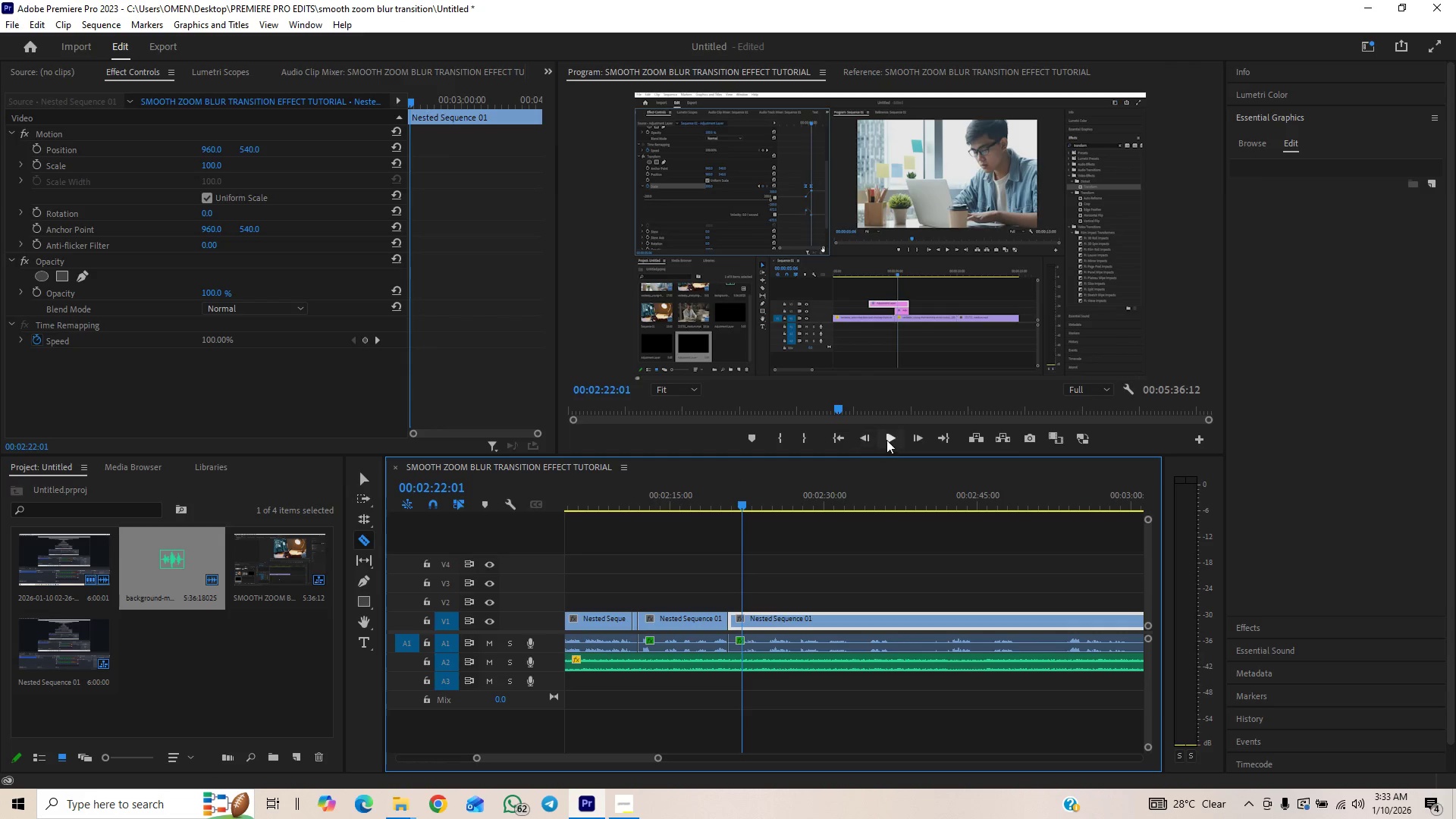 
left_click([886, 440])
 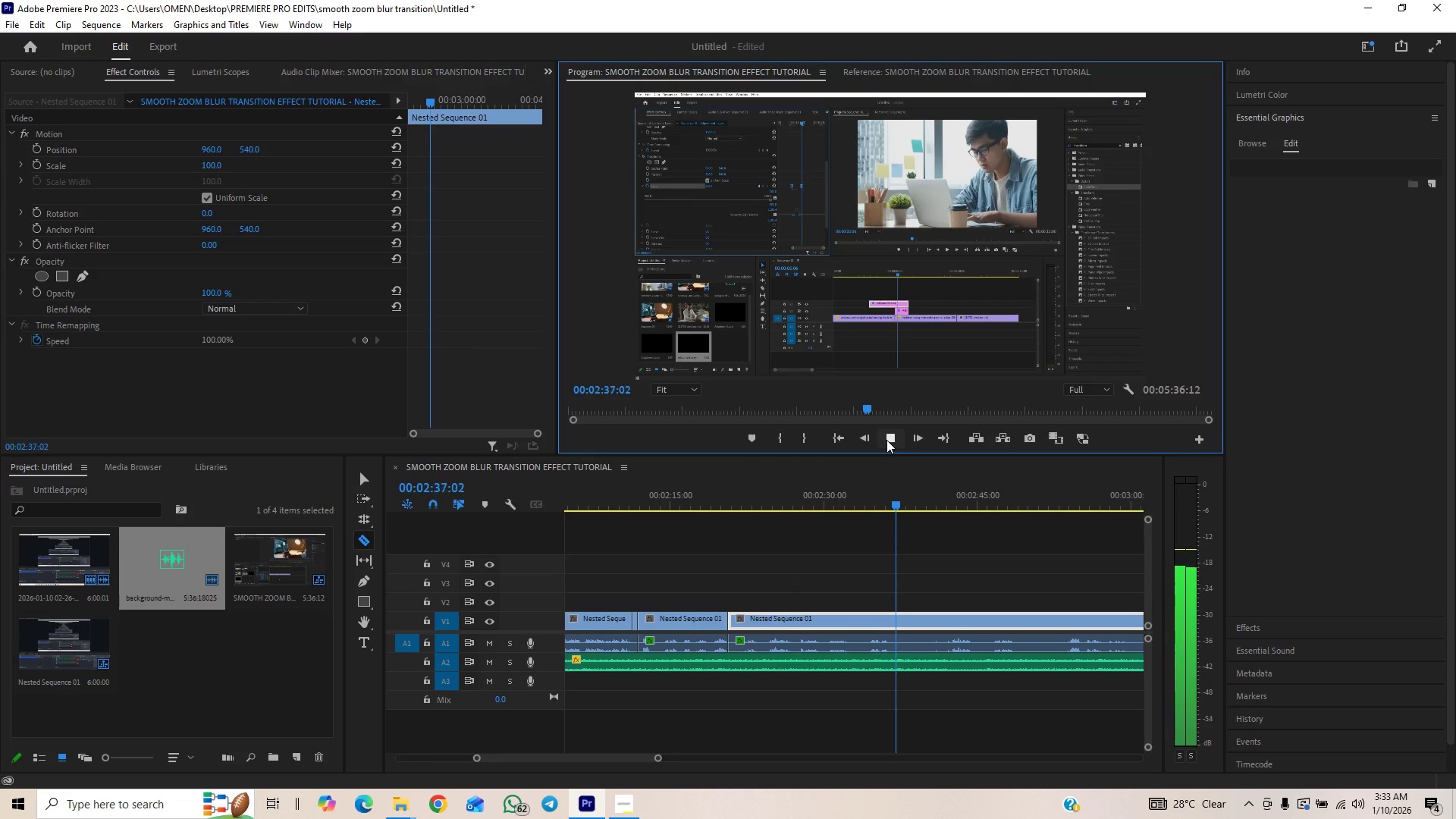 
wait(20.34)
 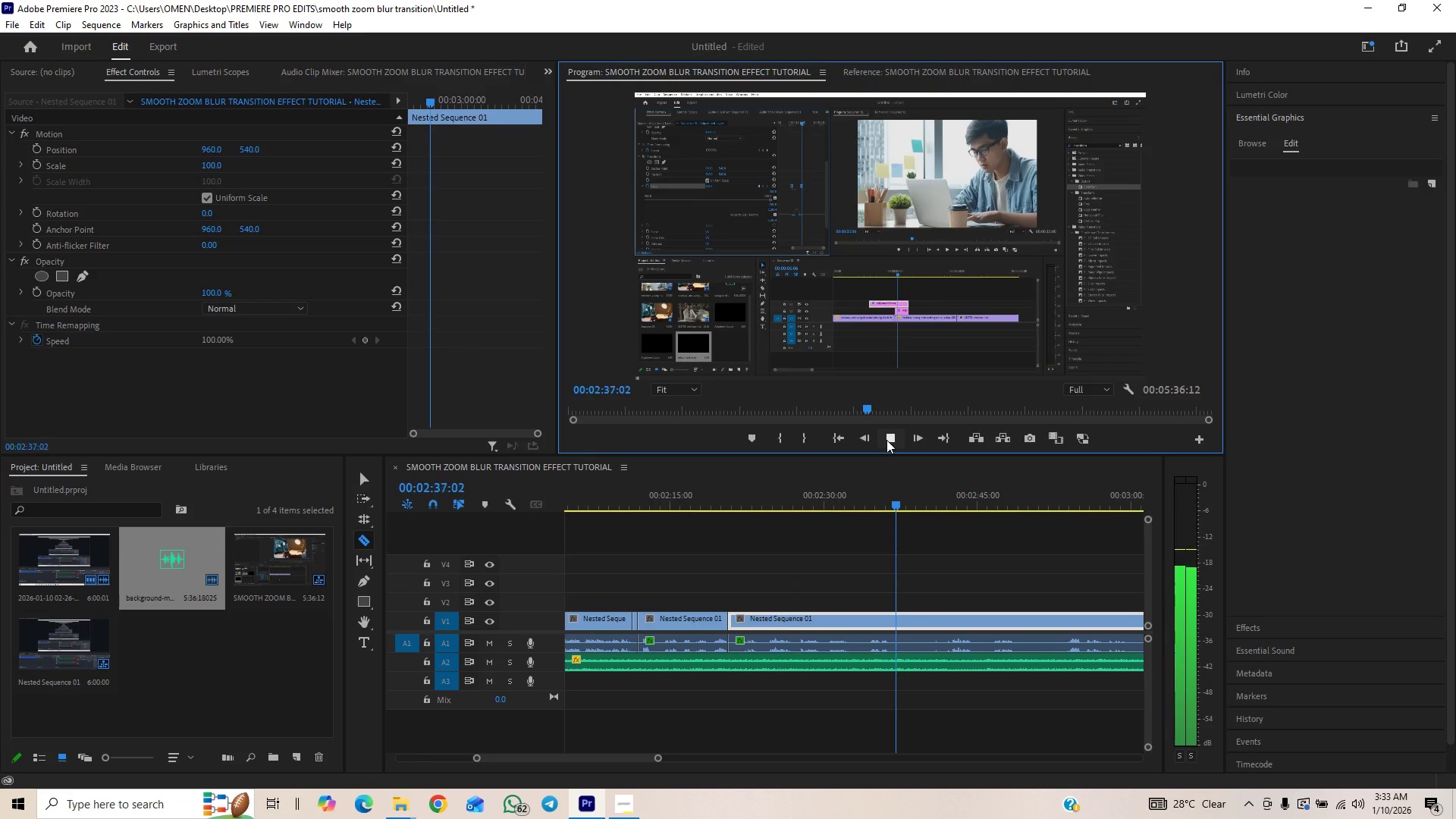 
left_click([886, 440])
 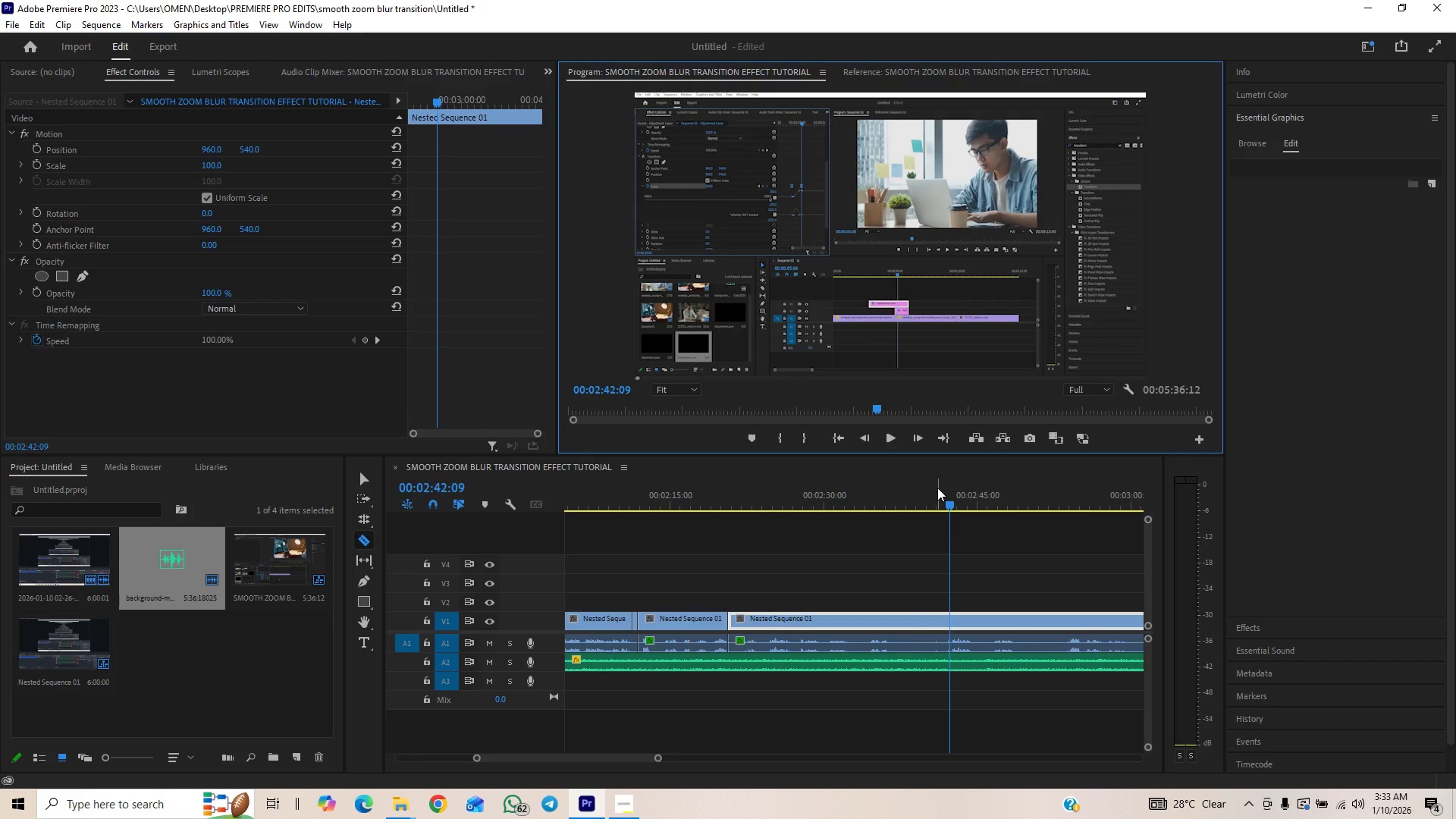 
left_click_drag(start_coordinate=[946, 504], to_coordinate=[940, 510])
 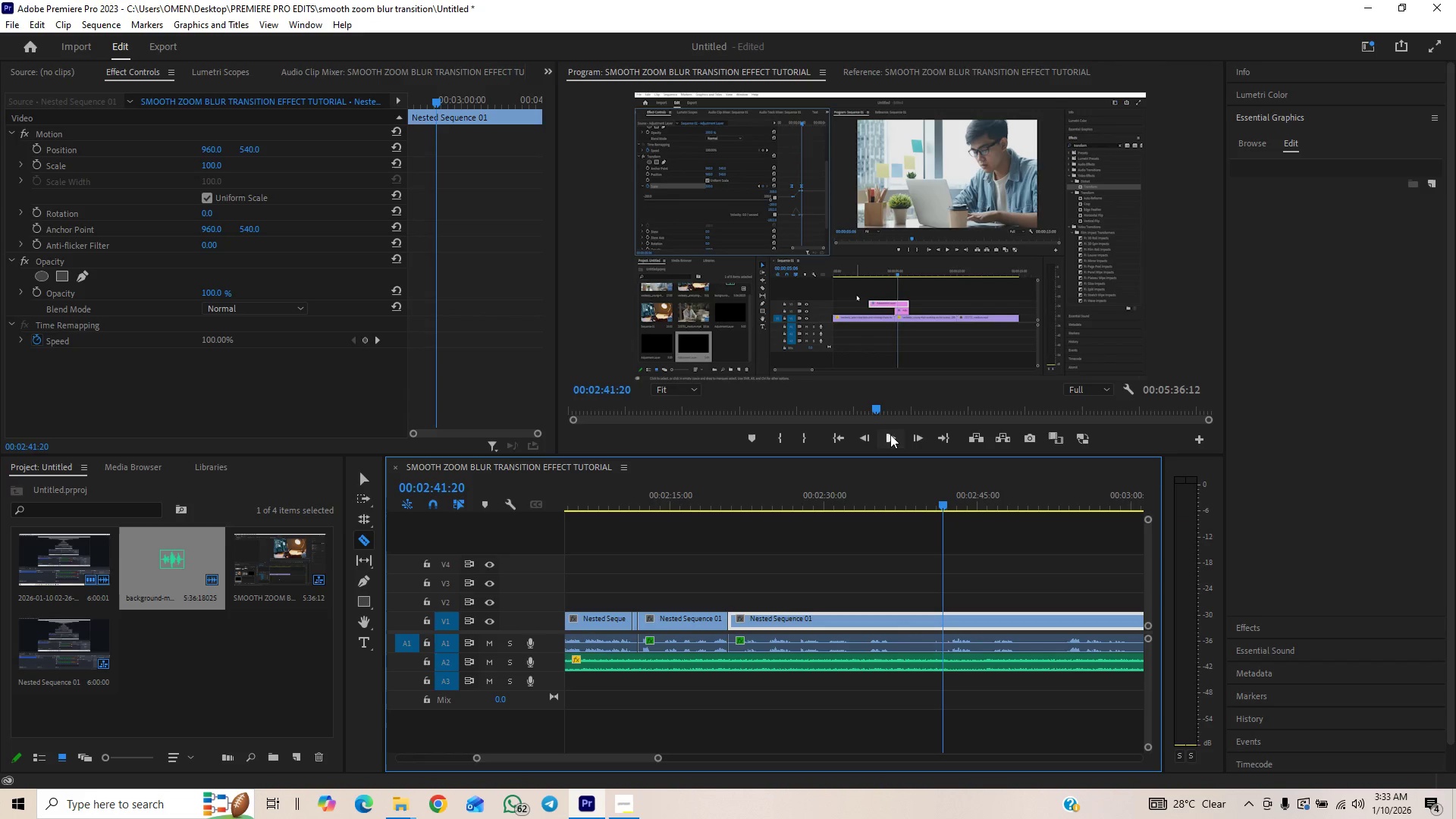 
left_click([890, 435])
 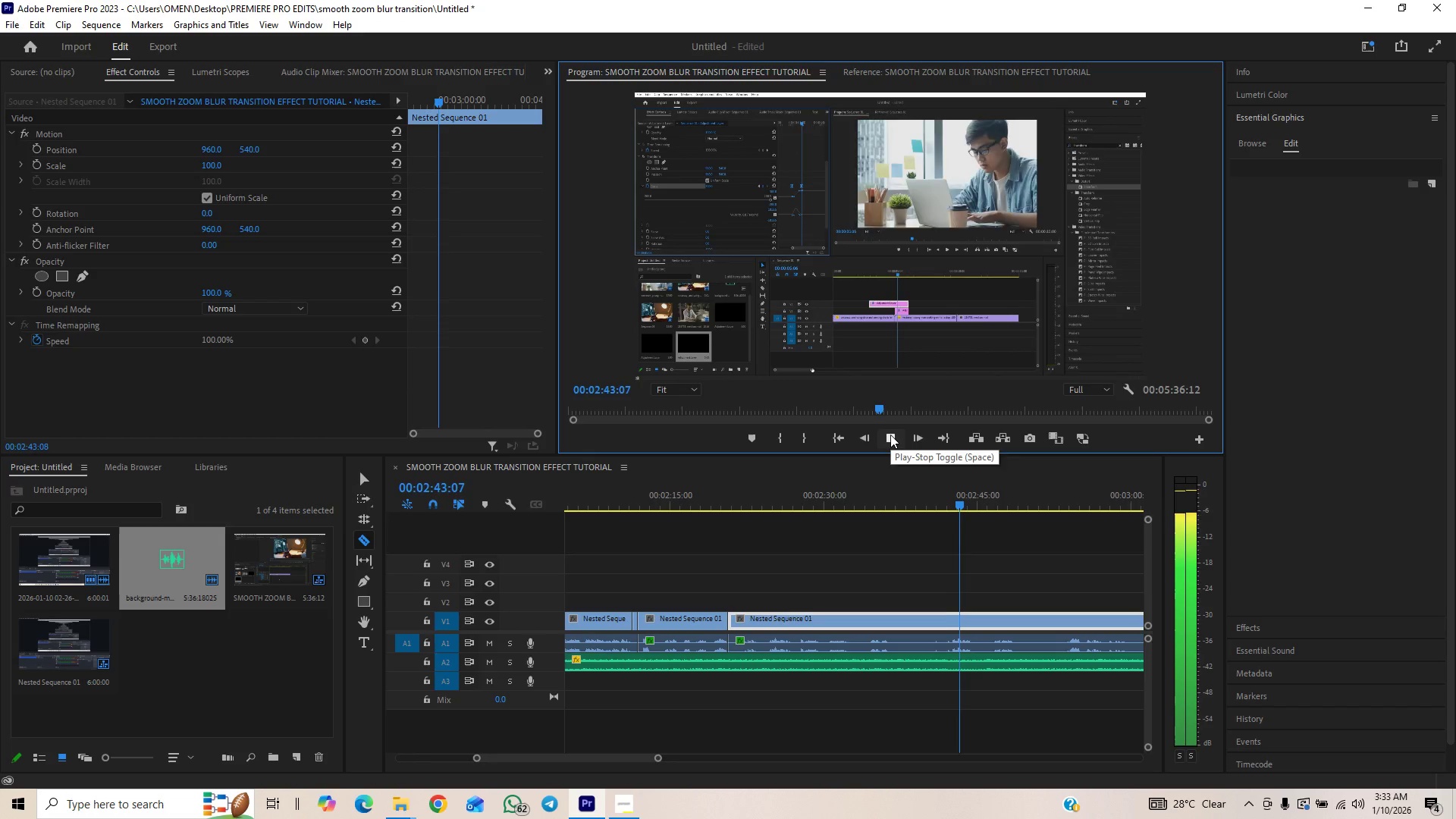 
left_click([890, 435])
 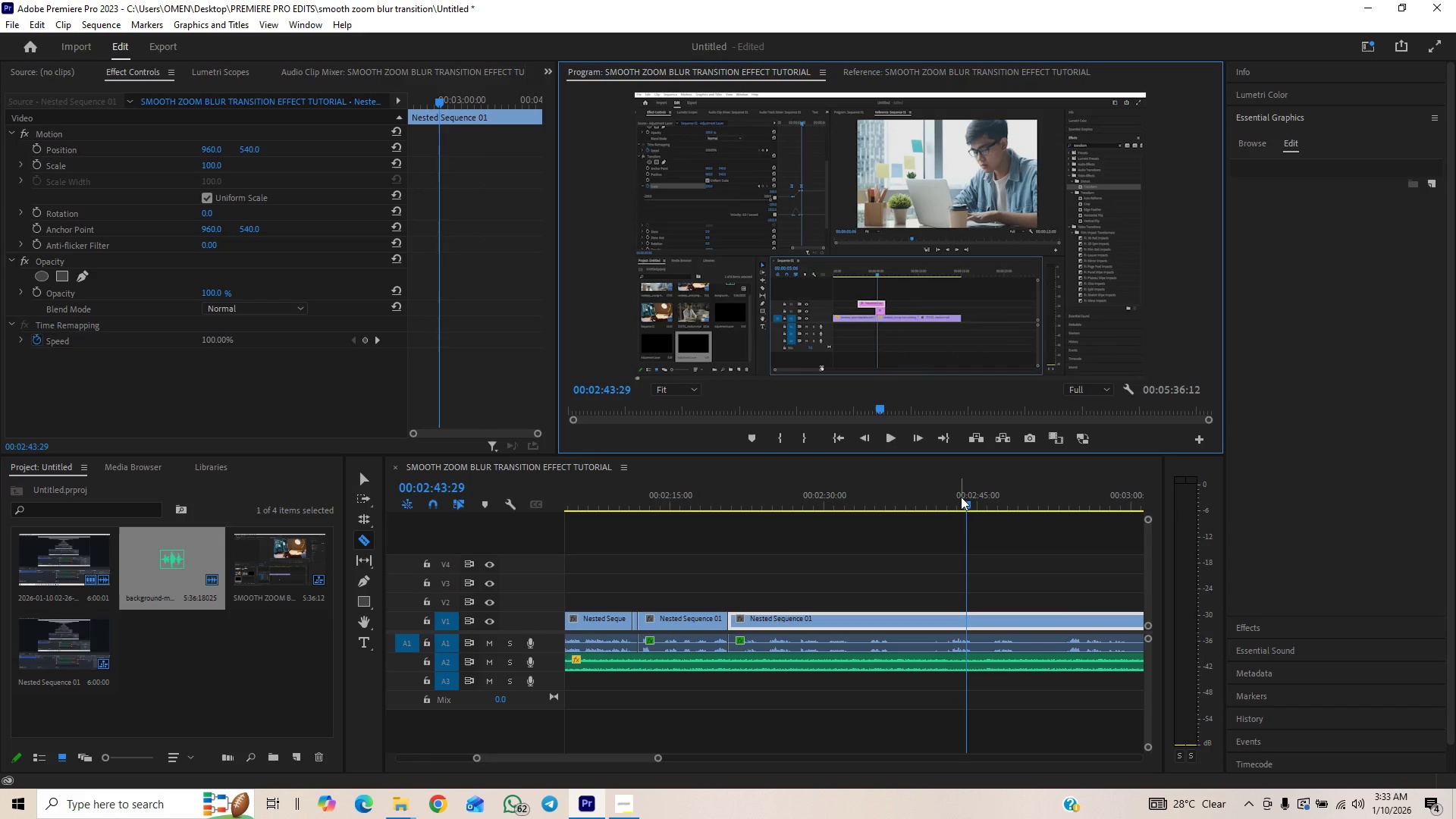 
left_click_drag(start_coordinate=[960, 499], to_coordinate=[946, 514])
 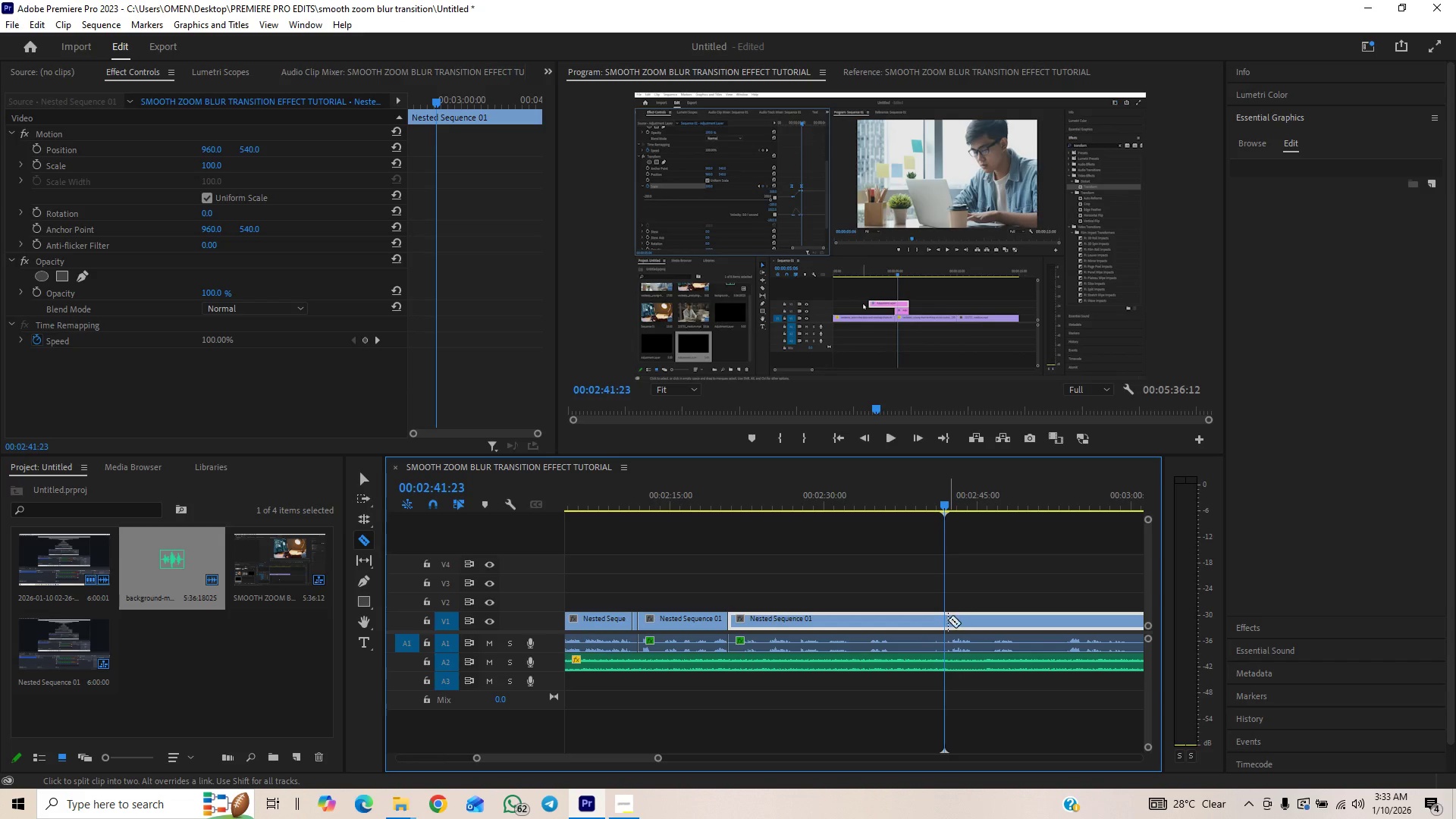 
left_click([946, 625])
 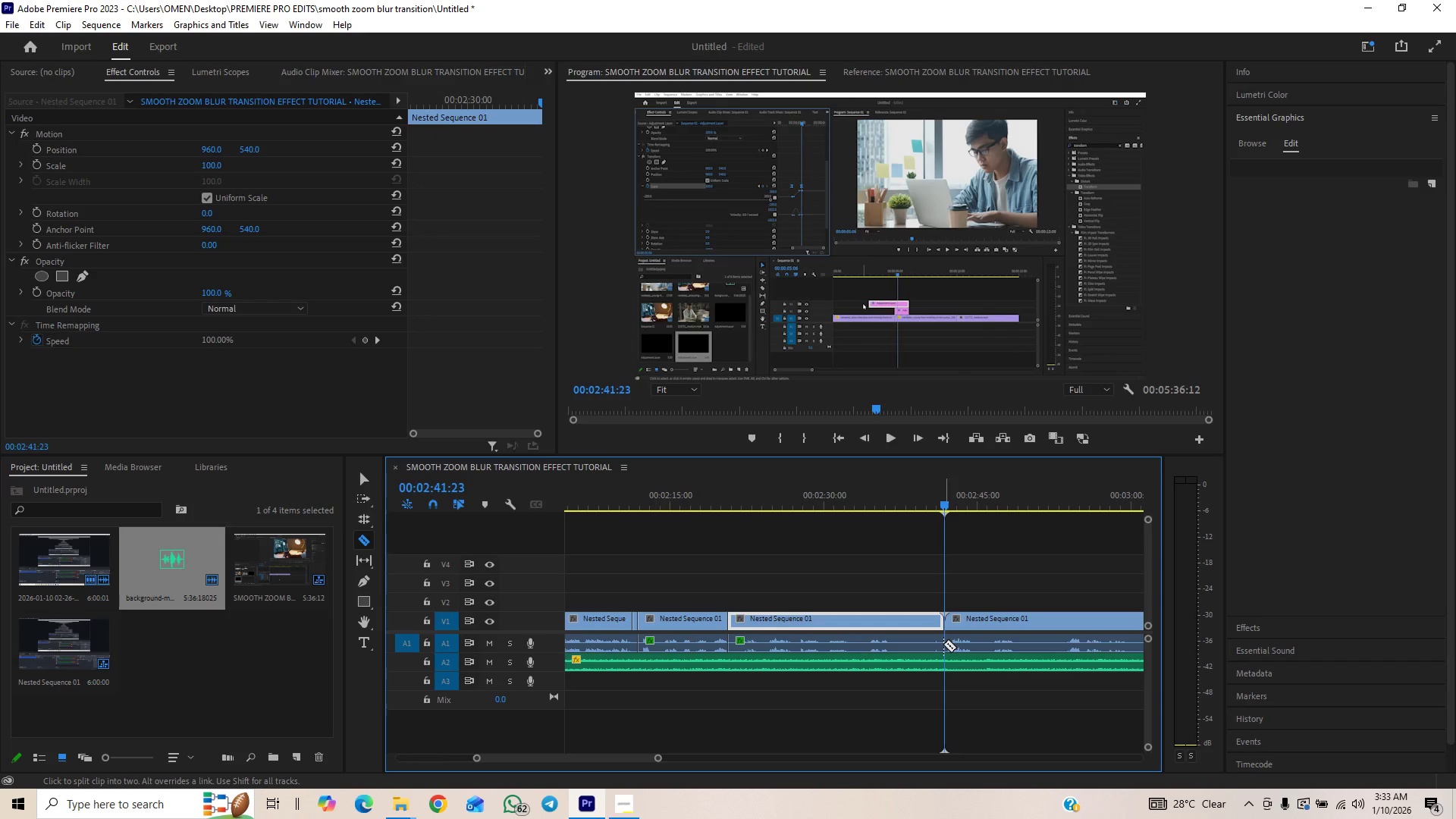 
left_click([943, 645])
 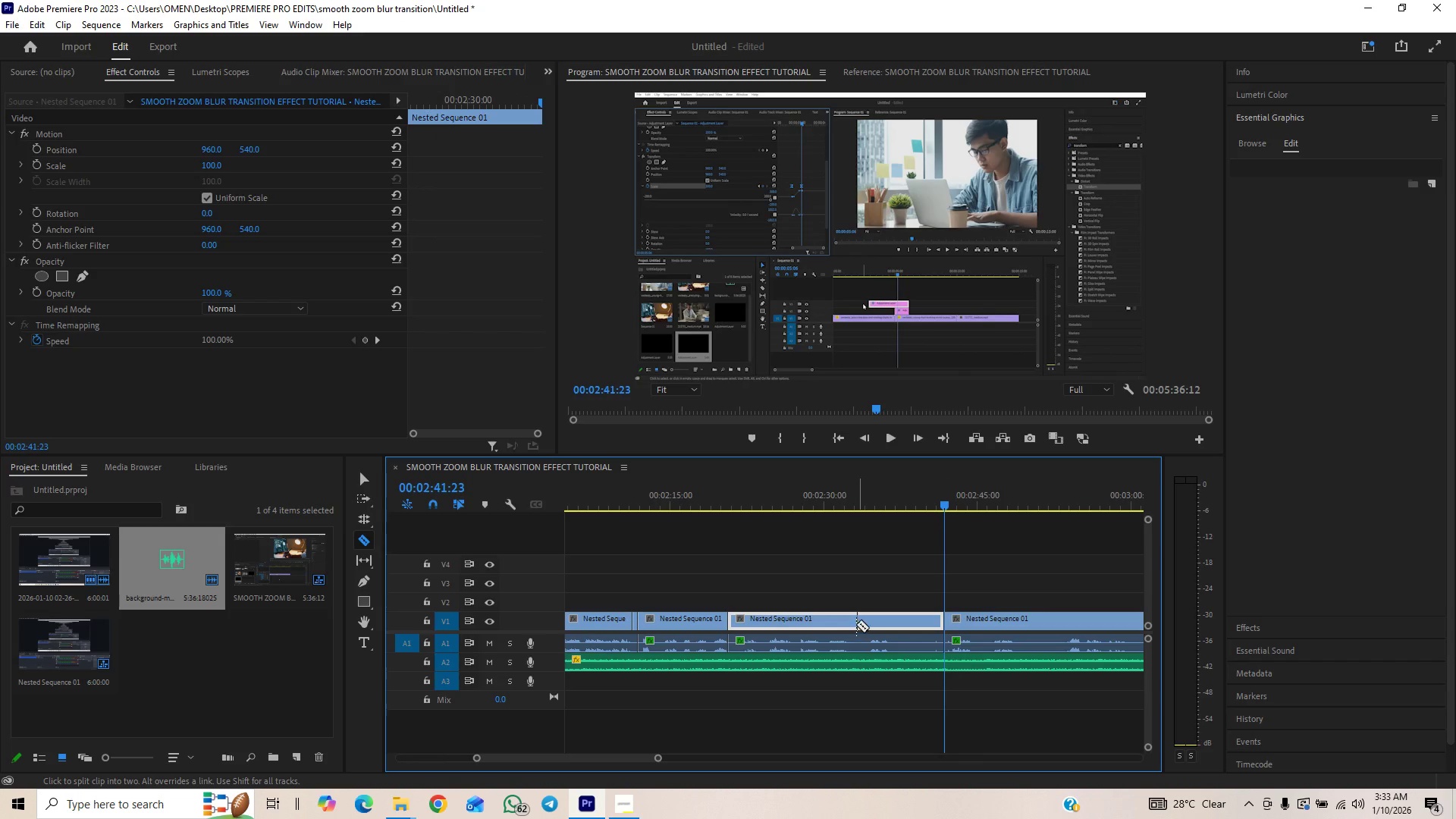 
right_click([855, 620])
 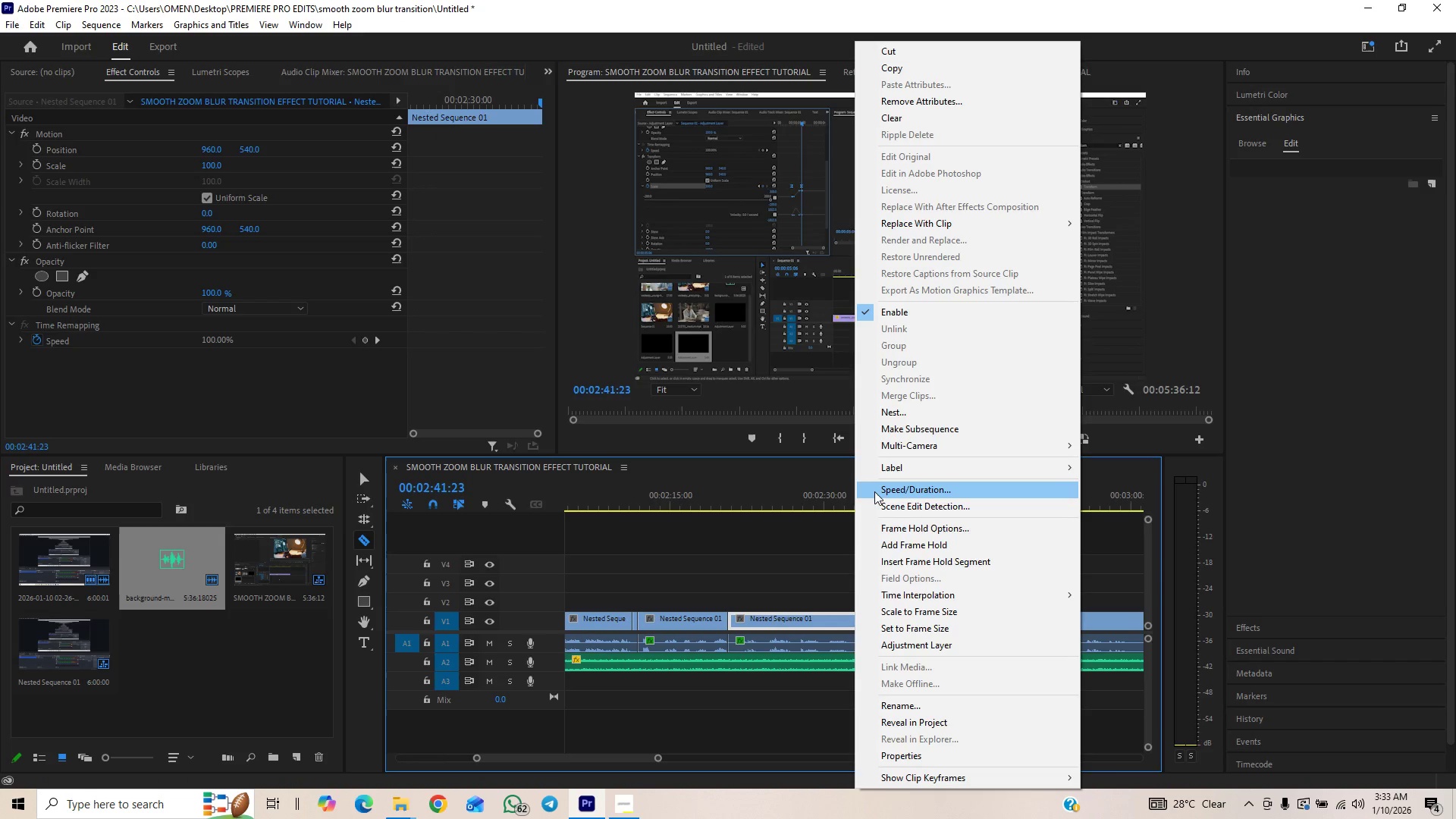 
left_click([874, 491])
 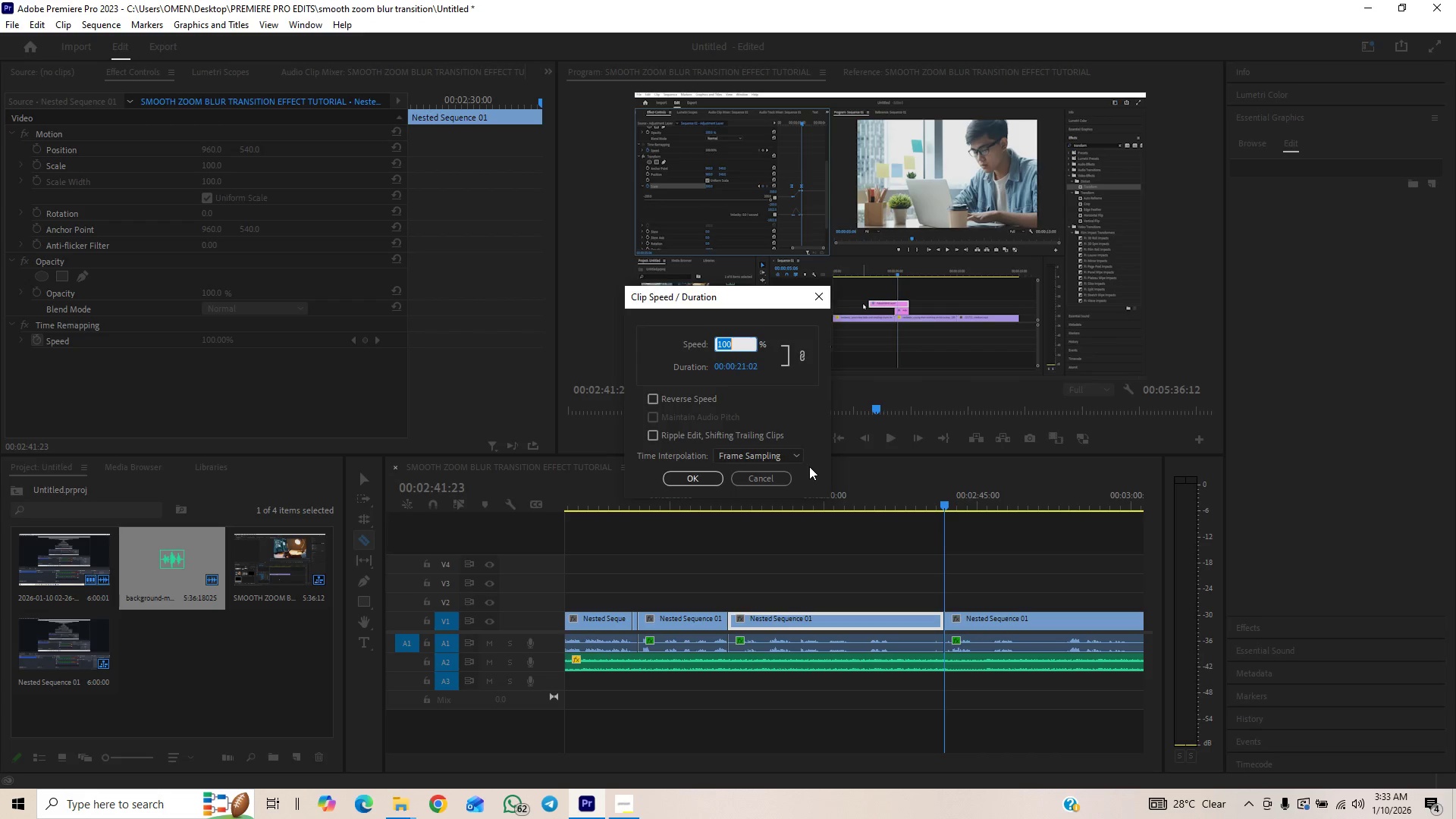 
type(200)
 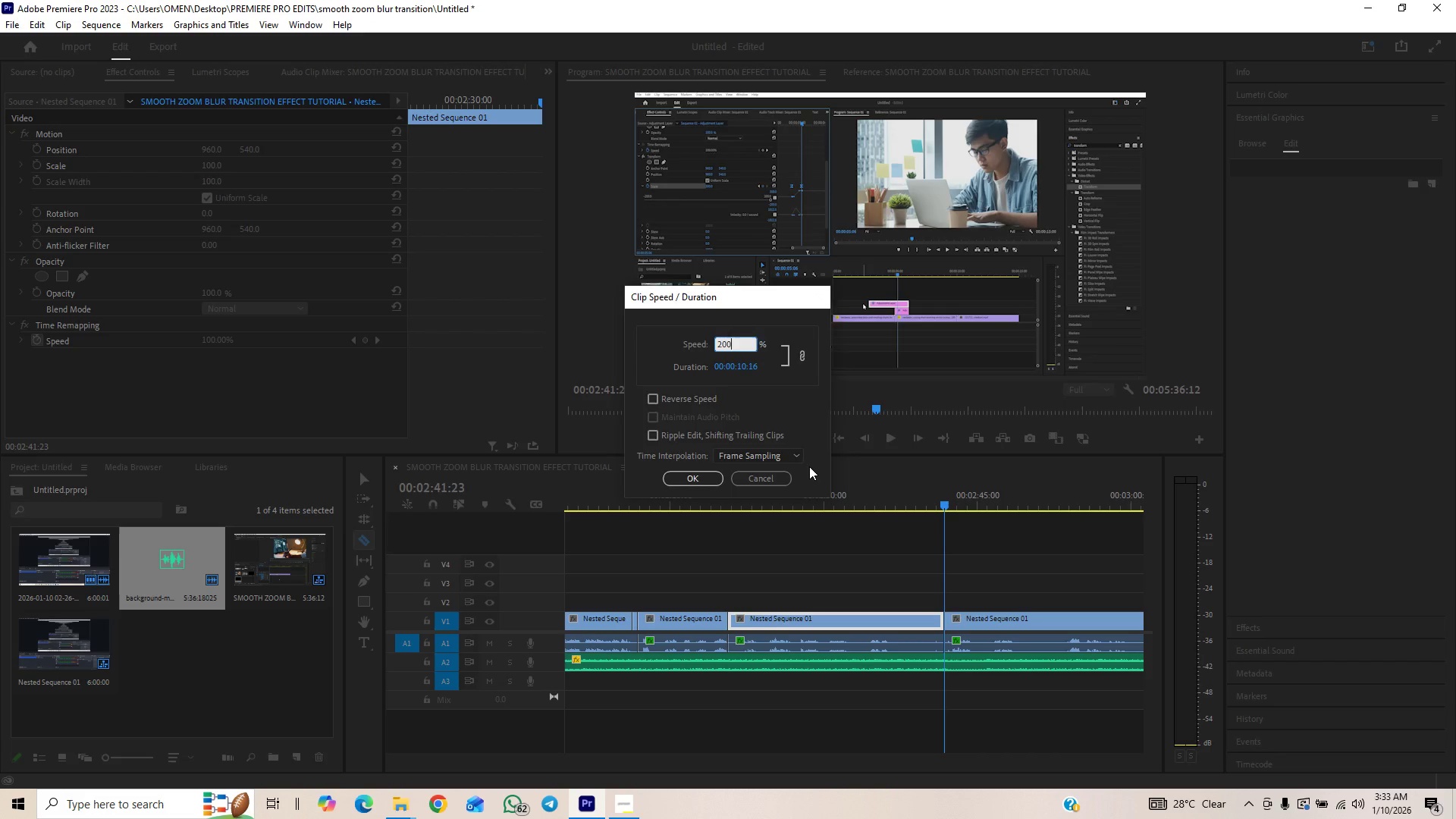 
key(Enter)
 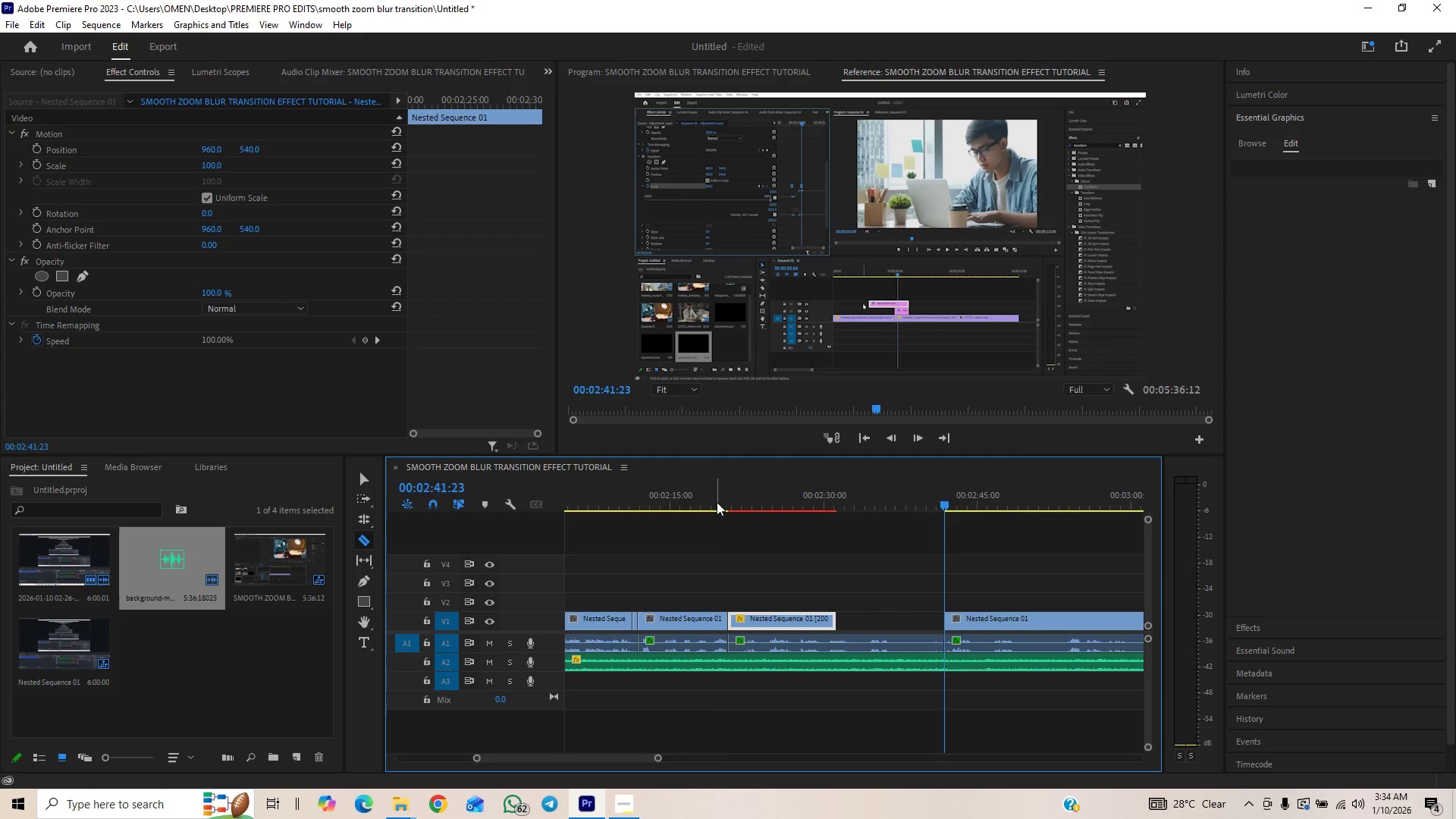 
left_click([893, 431])
 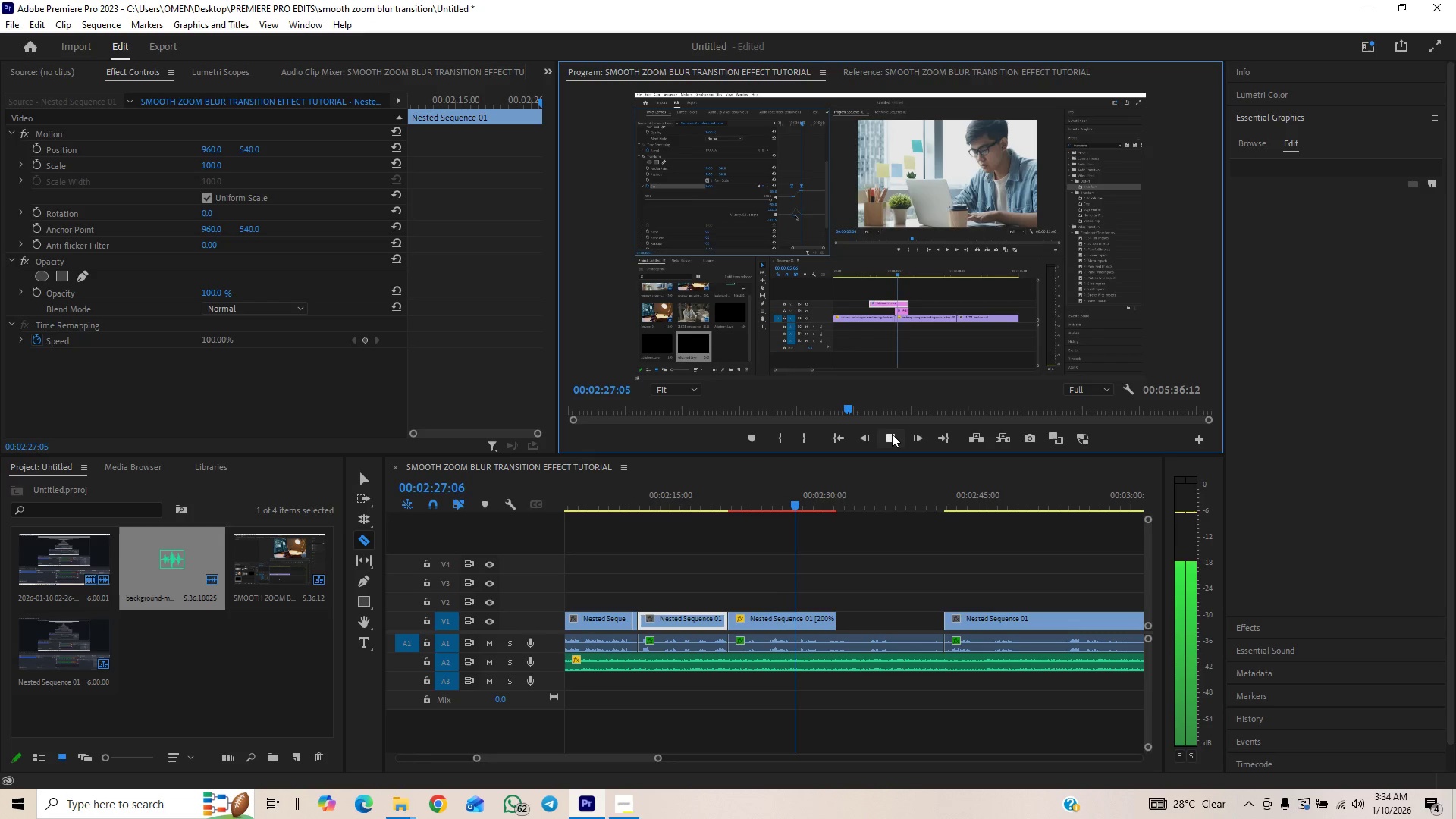 
wait(12.95)
 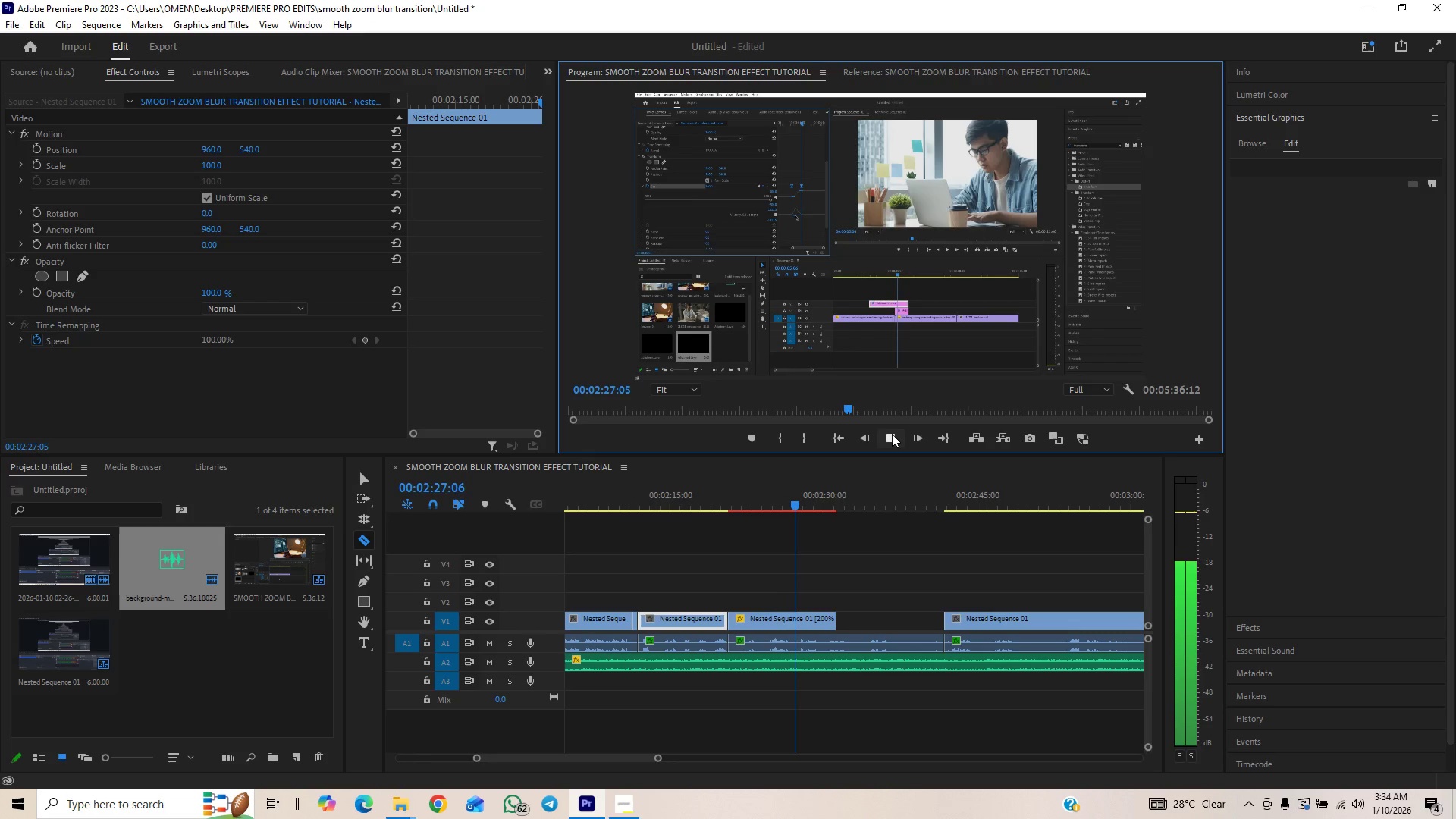 
left_click([892, 434])
 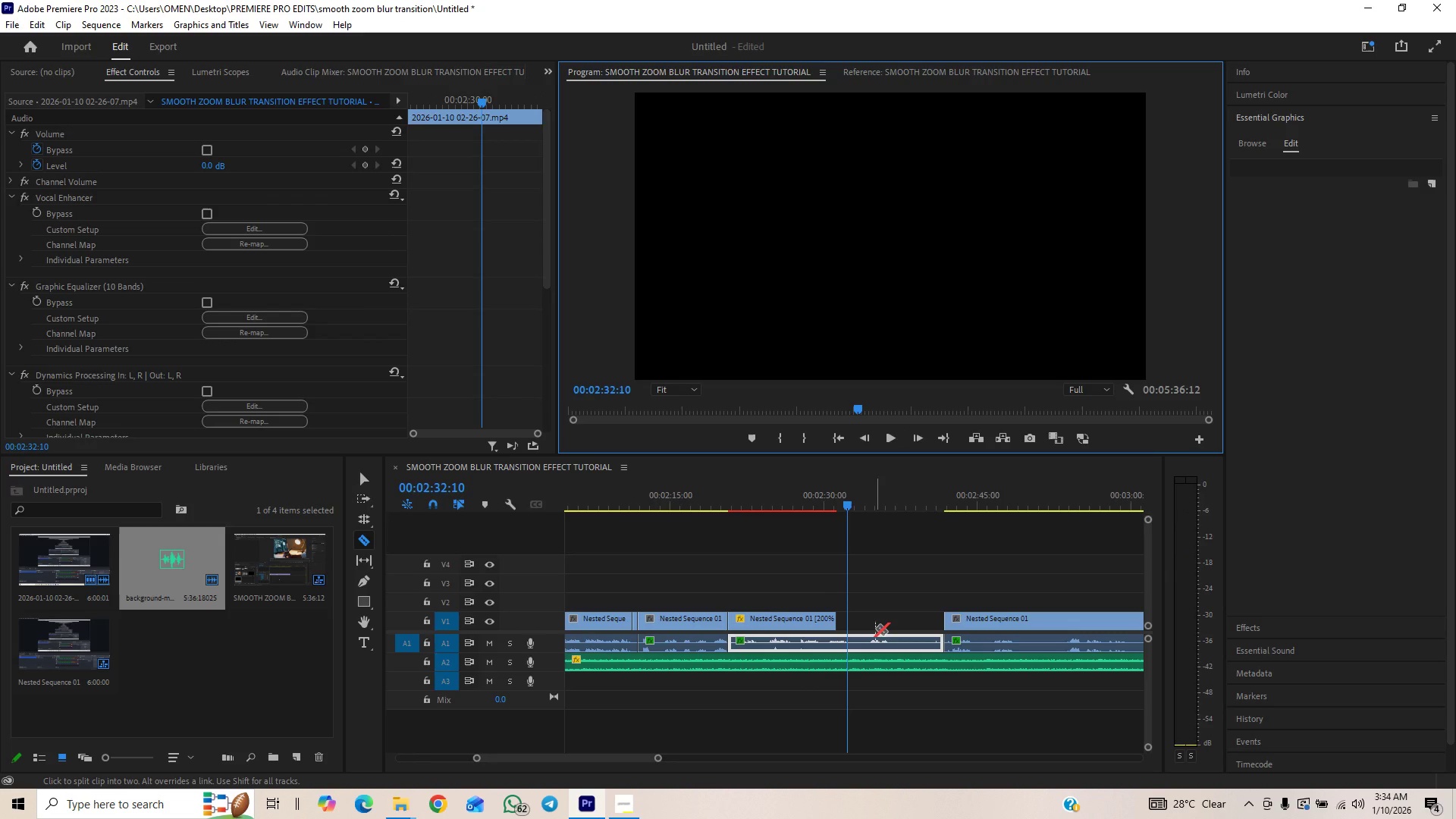 
key(V)
 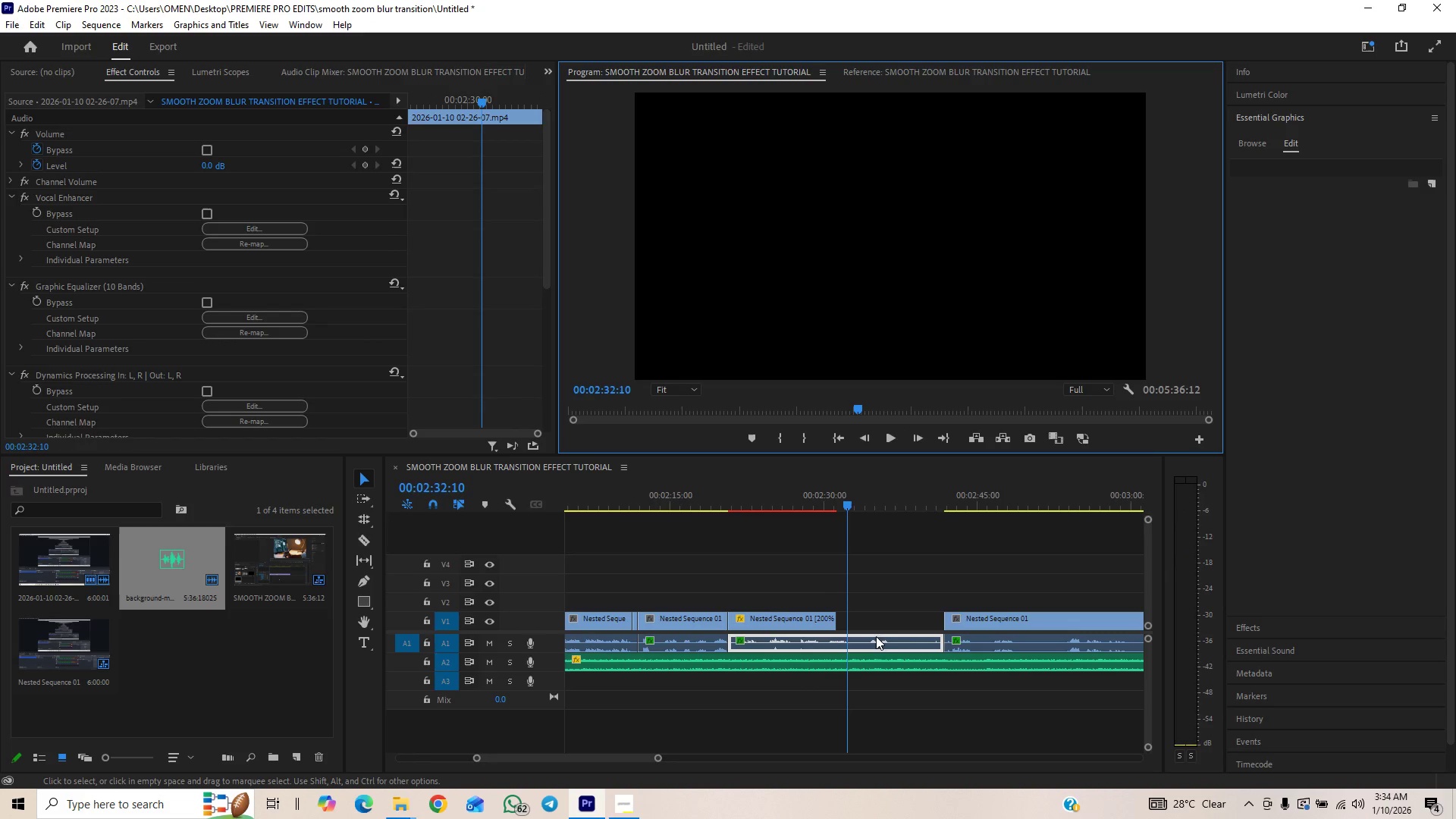 
left_click([877, 639])
 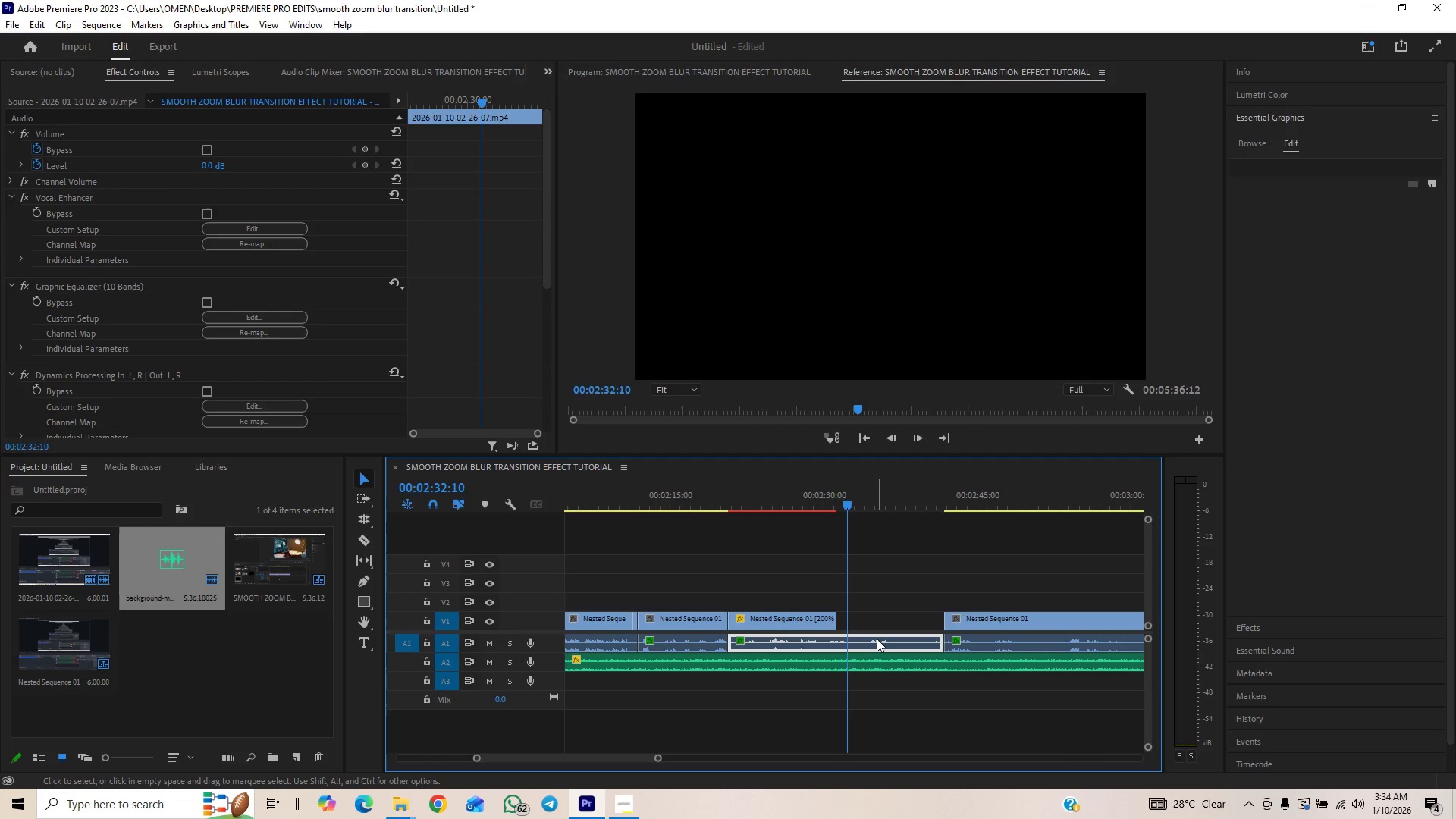 
key(Backspace)
 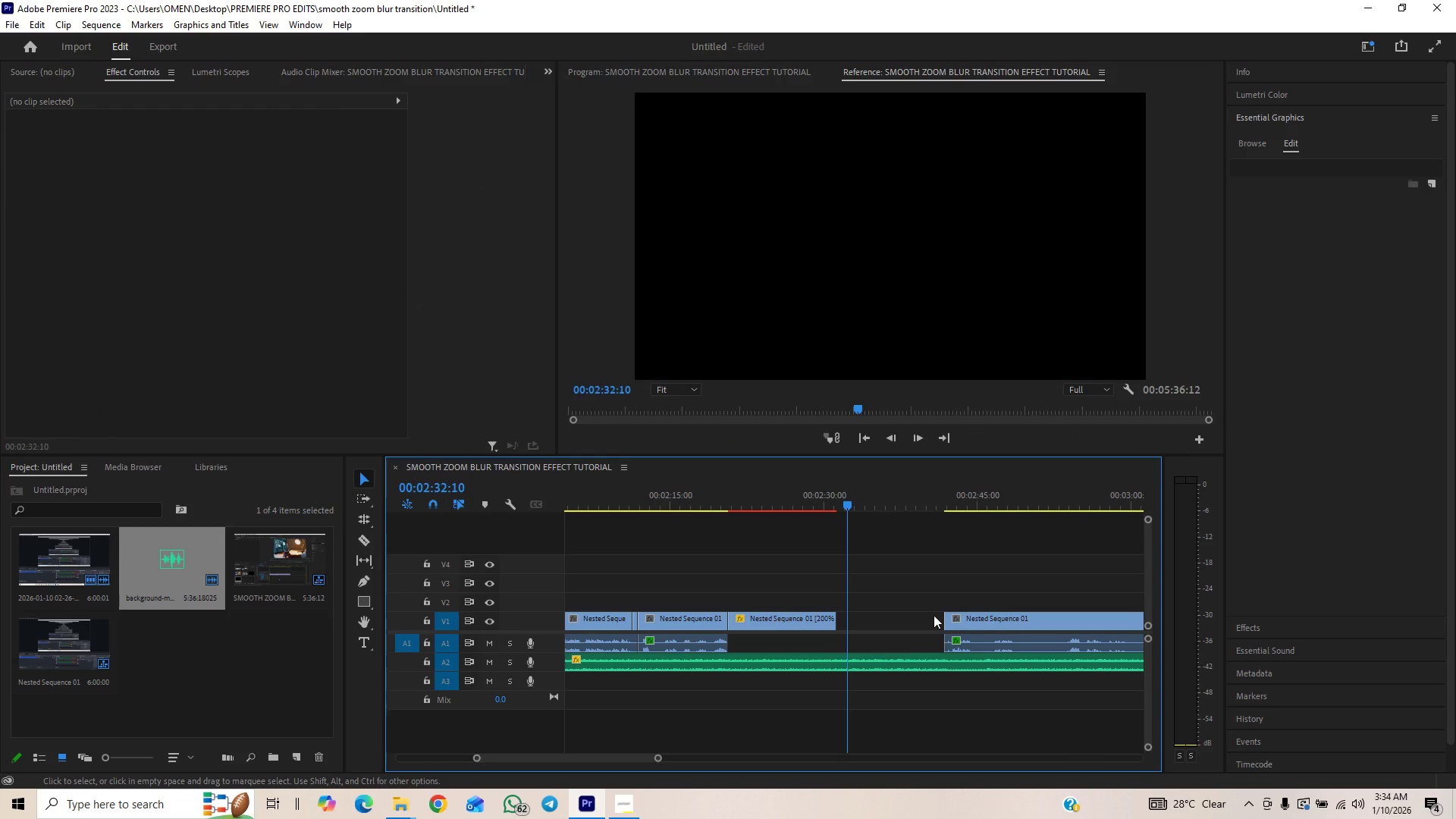 
left_click_drag(start_coordinate=[992, 585], to_coordinate=[959, 638])
 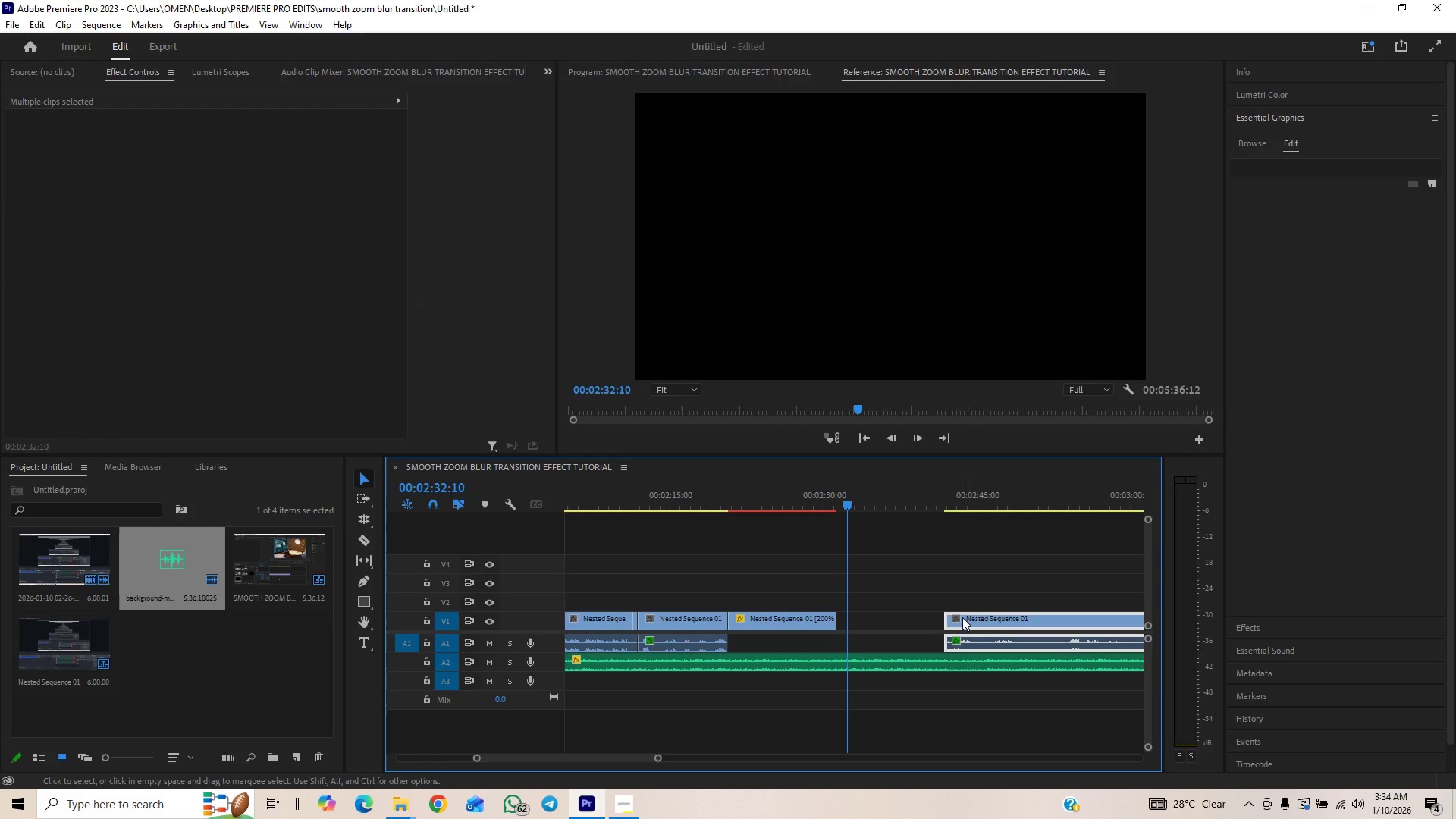 
left_click_drag(start_coordinate=[962, 617], to_coordinate=[858, 623])
 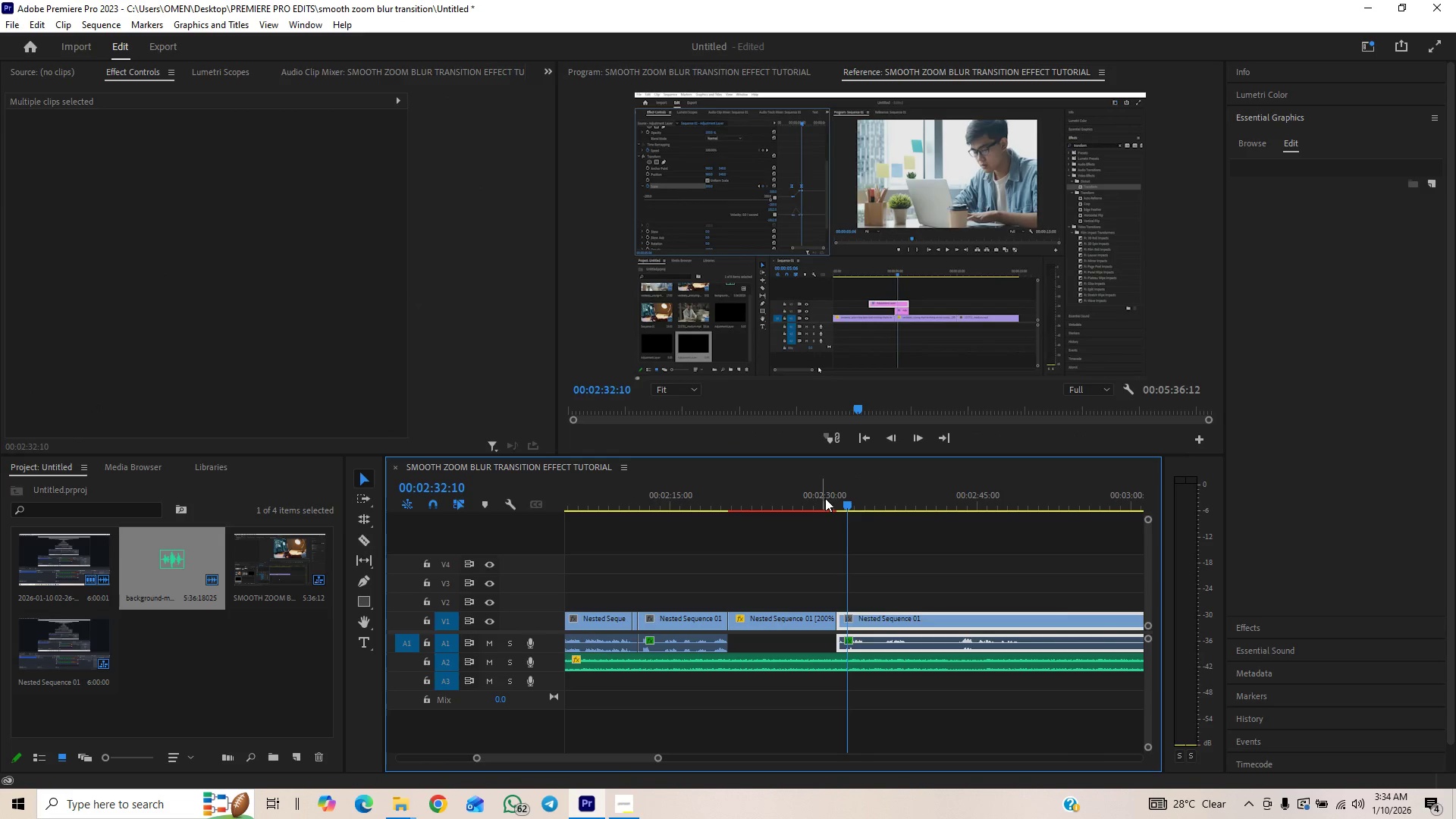 
left_click([828, 497])
 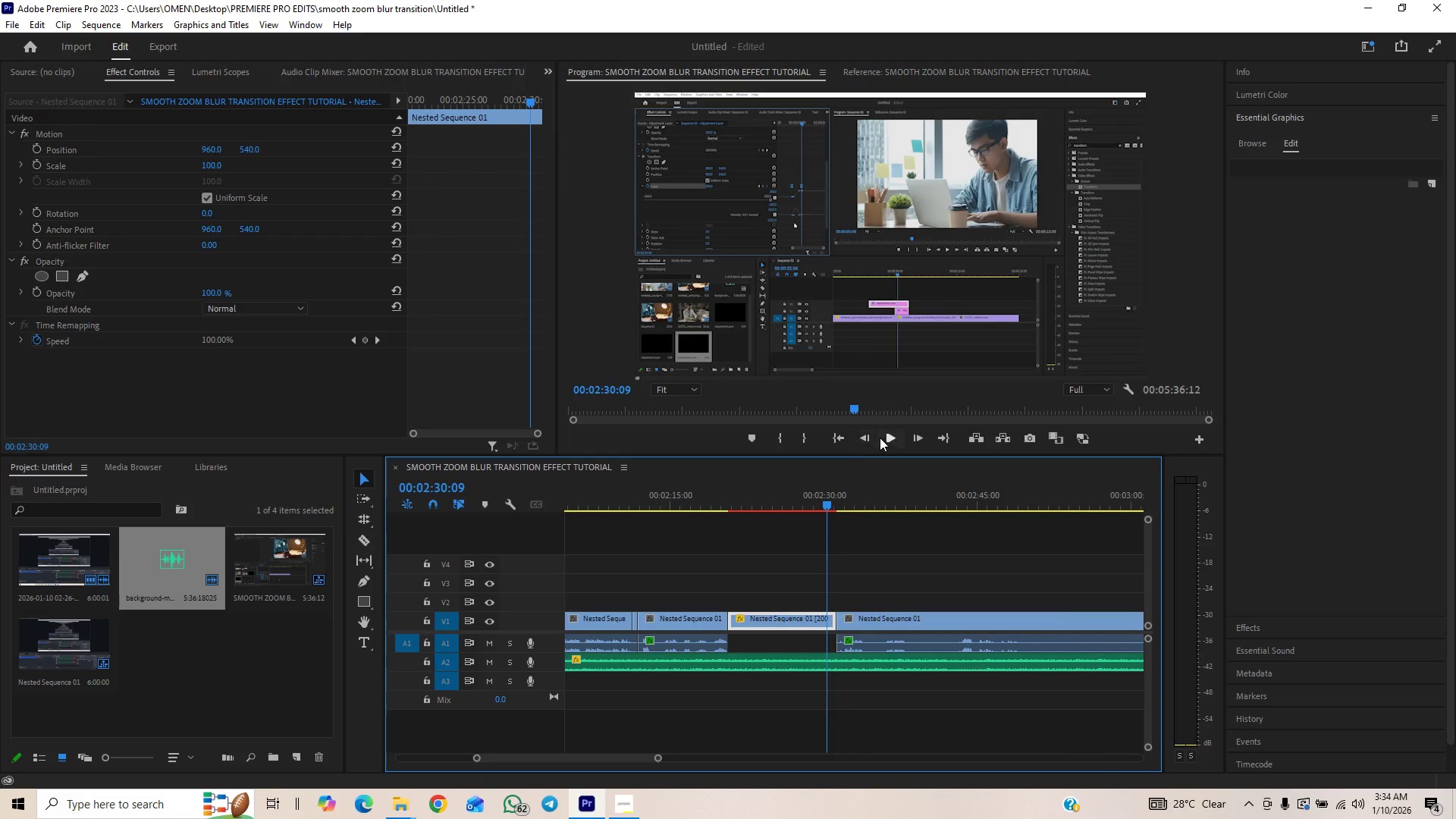 
left_click([887, 437])
 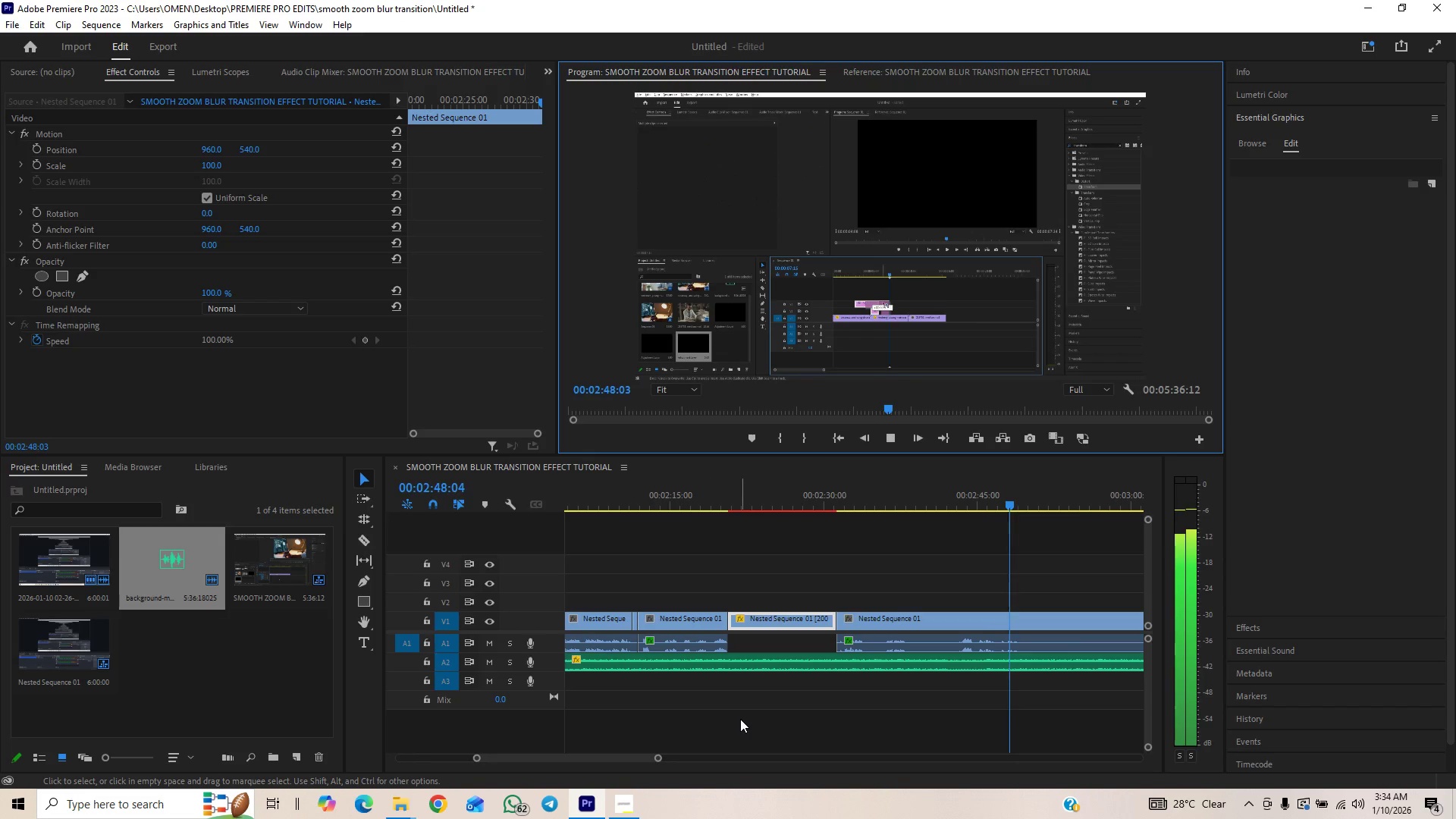 
wait(23.14)
 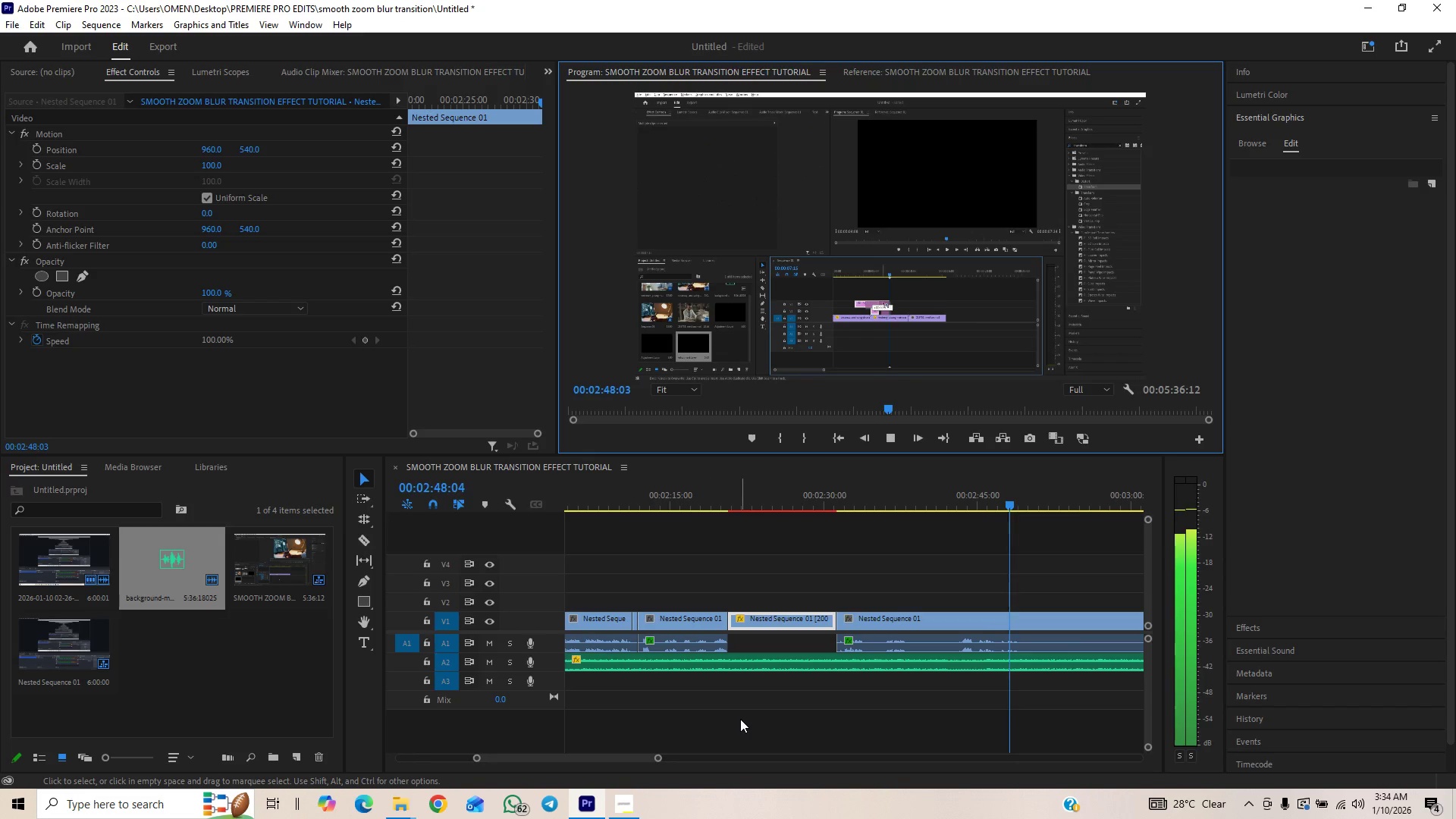 
left_click([845, 502])
 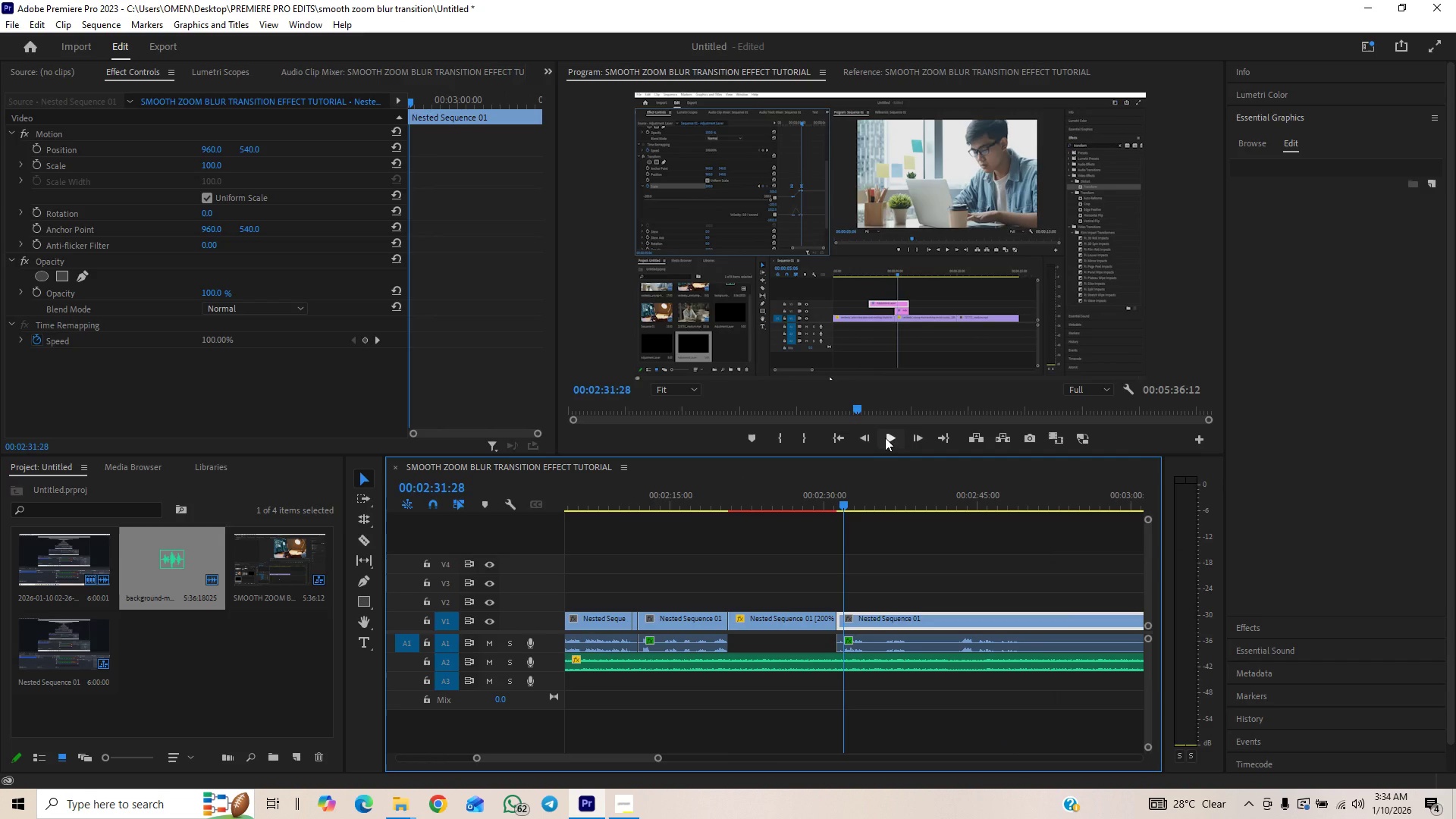 
left_click([885, 438])
 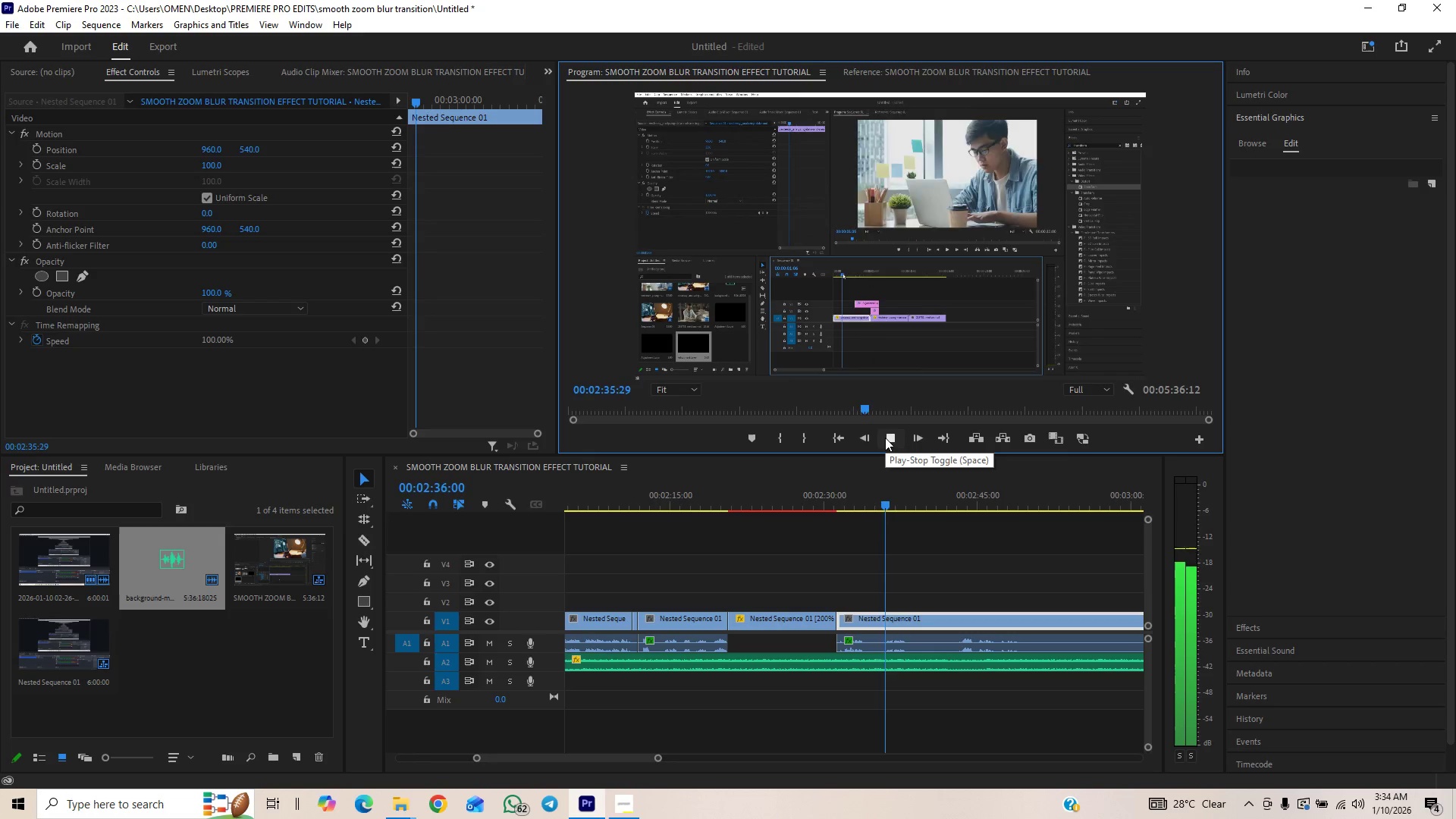 
wait(9.34)
 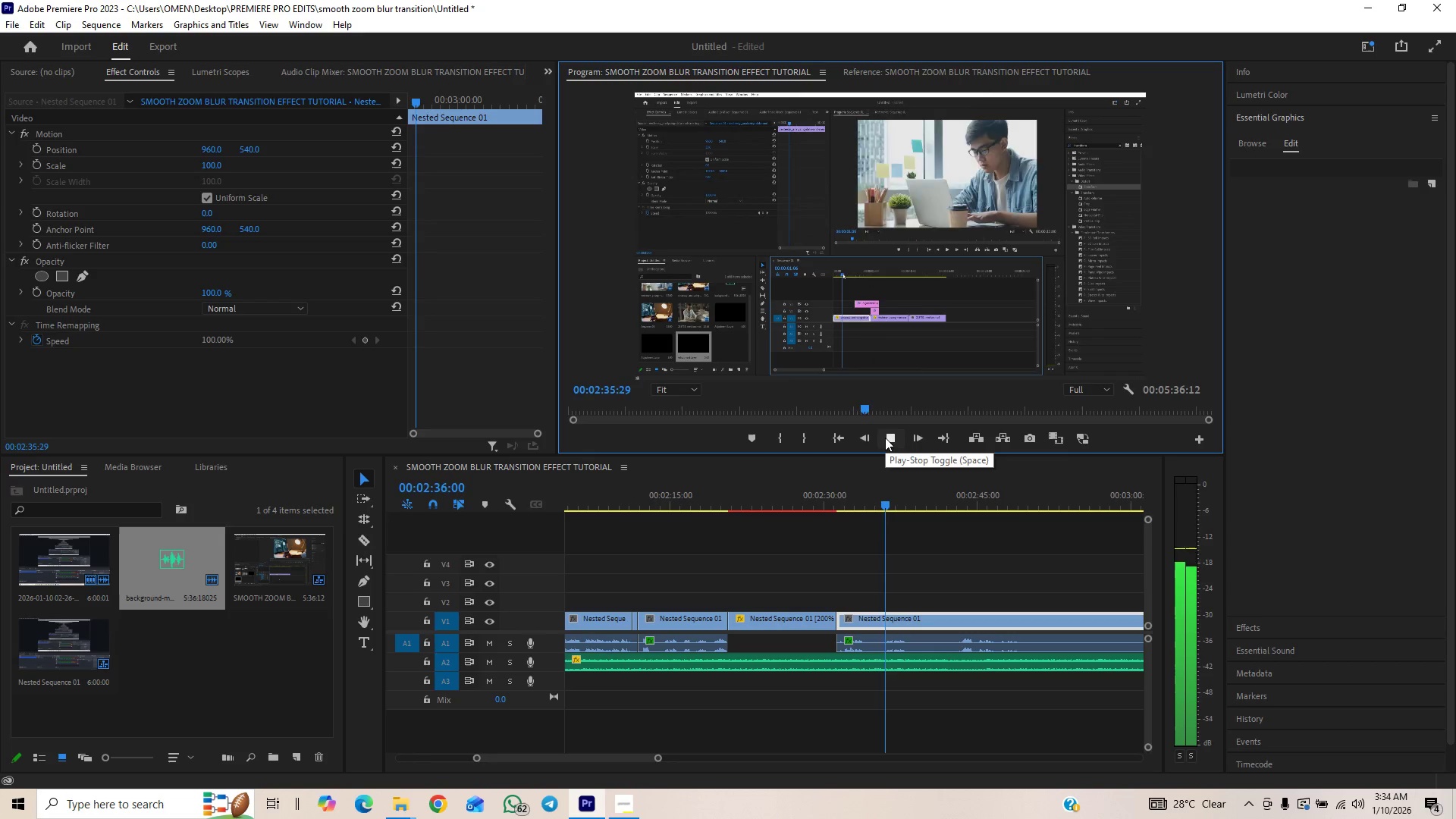 
left_click([885, 438])
 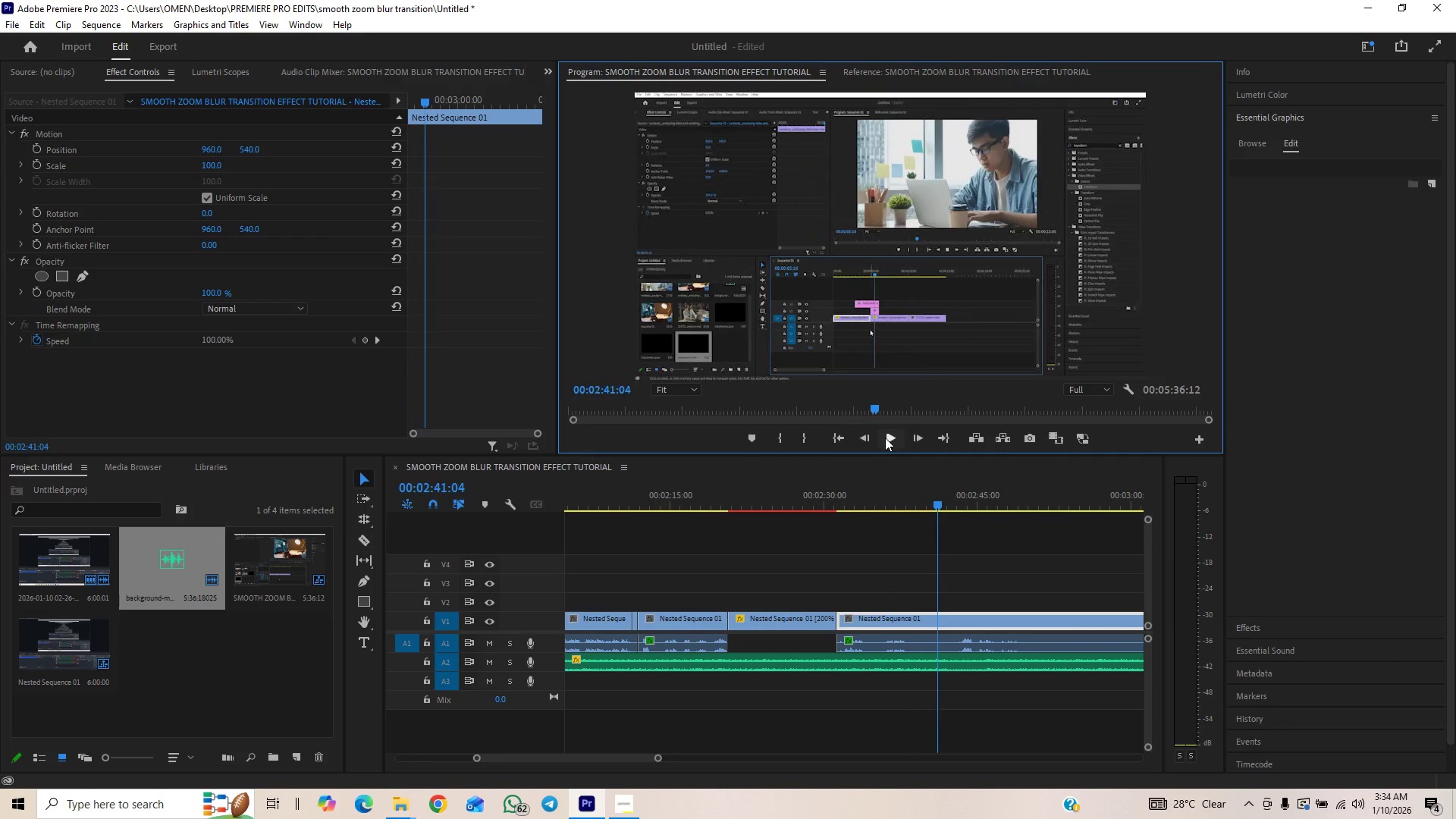 
left_click([885, 438])
 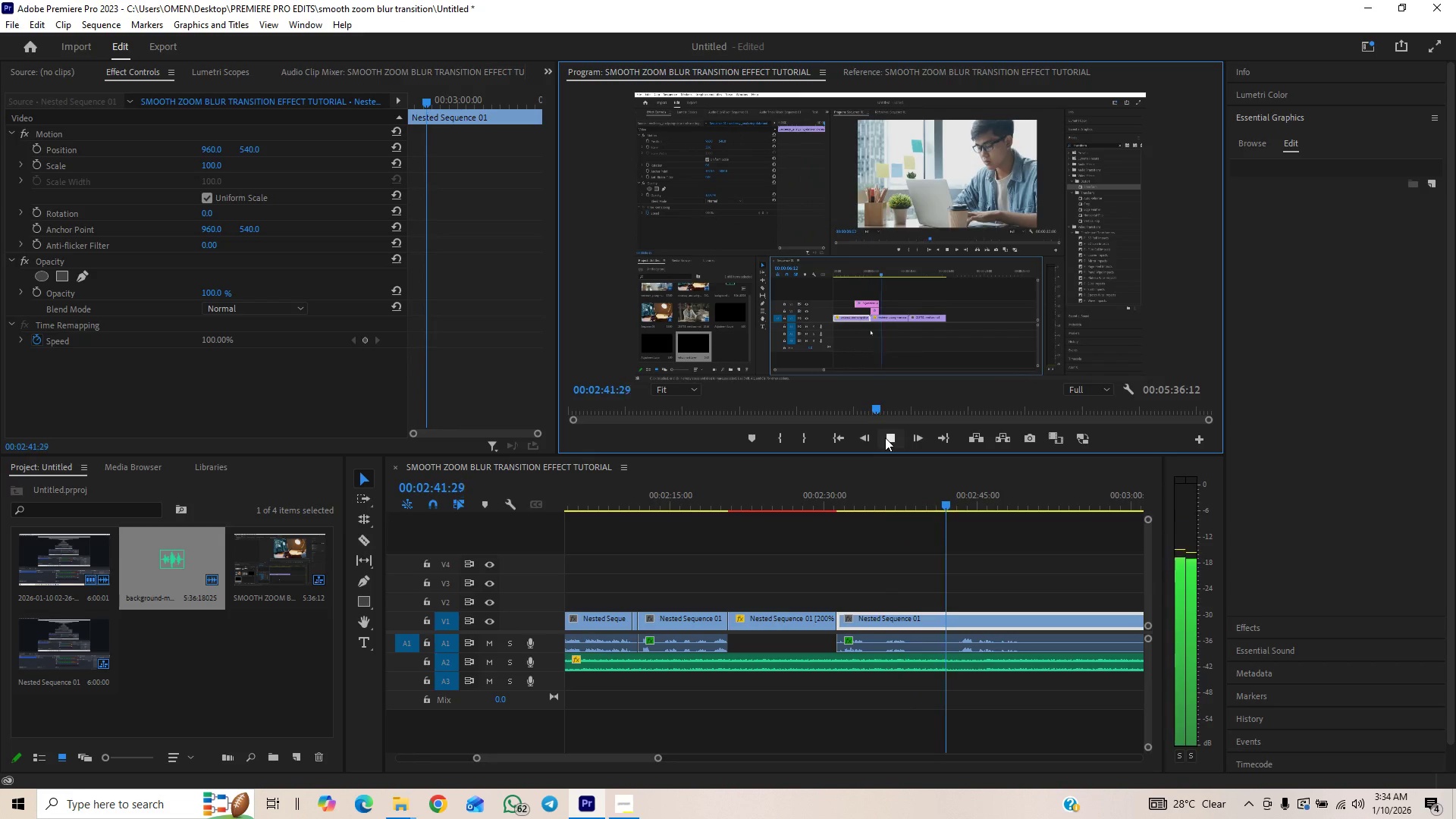 
left_click([885, 438])
 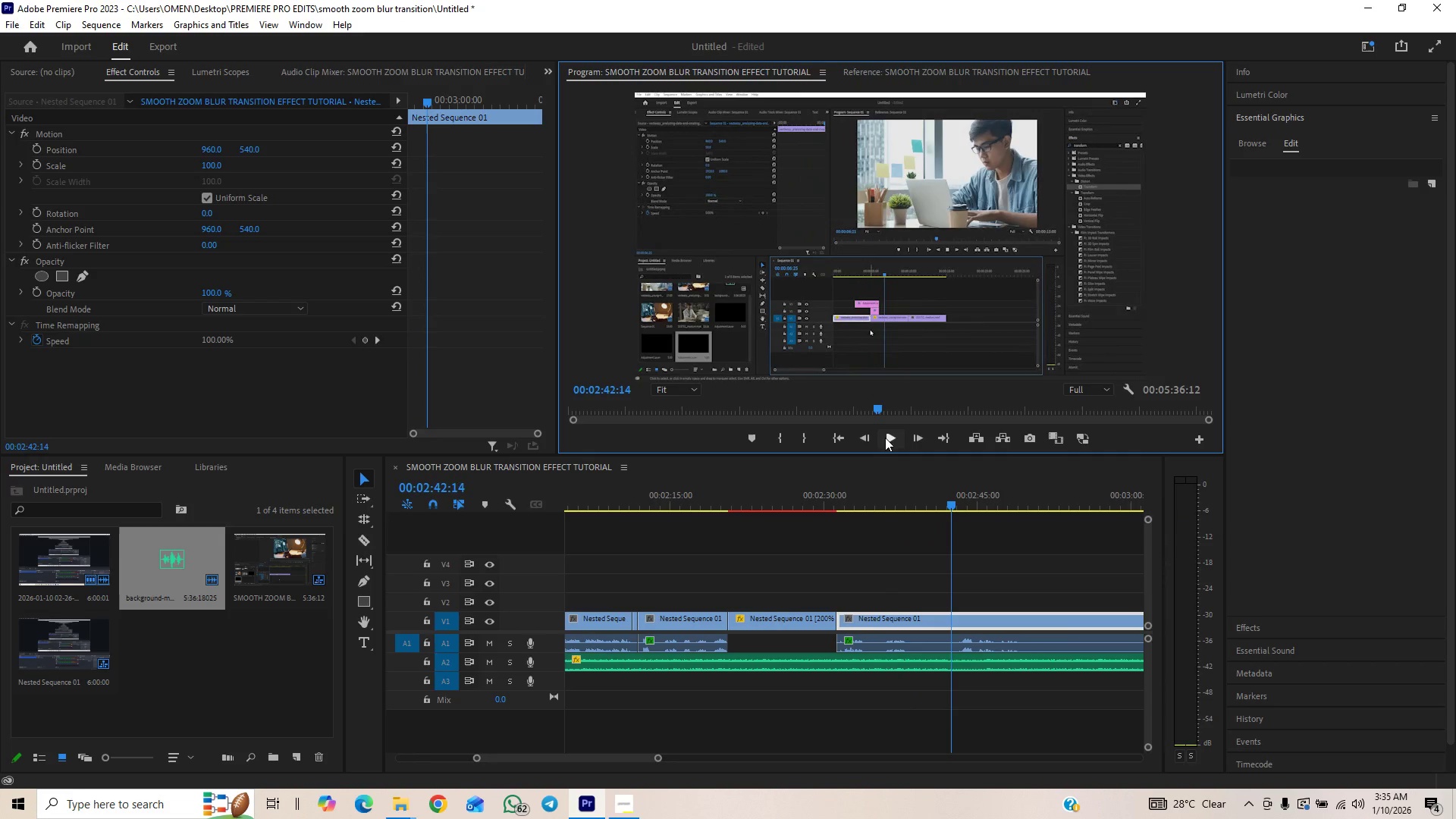 
left_click([885, 438])
 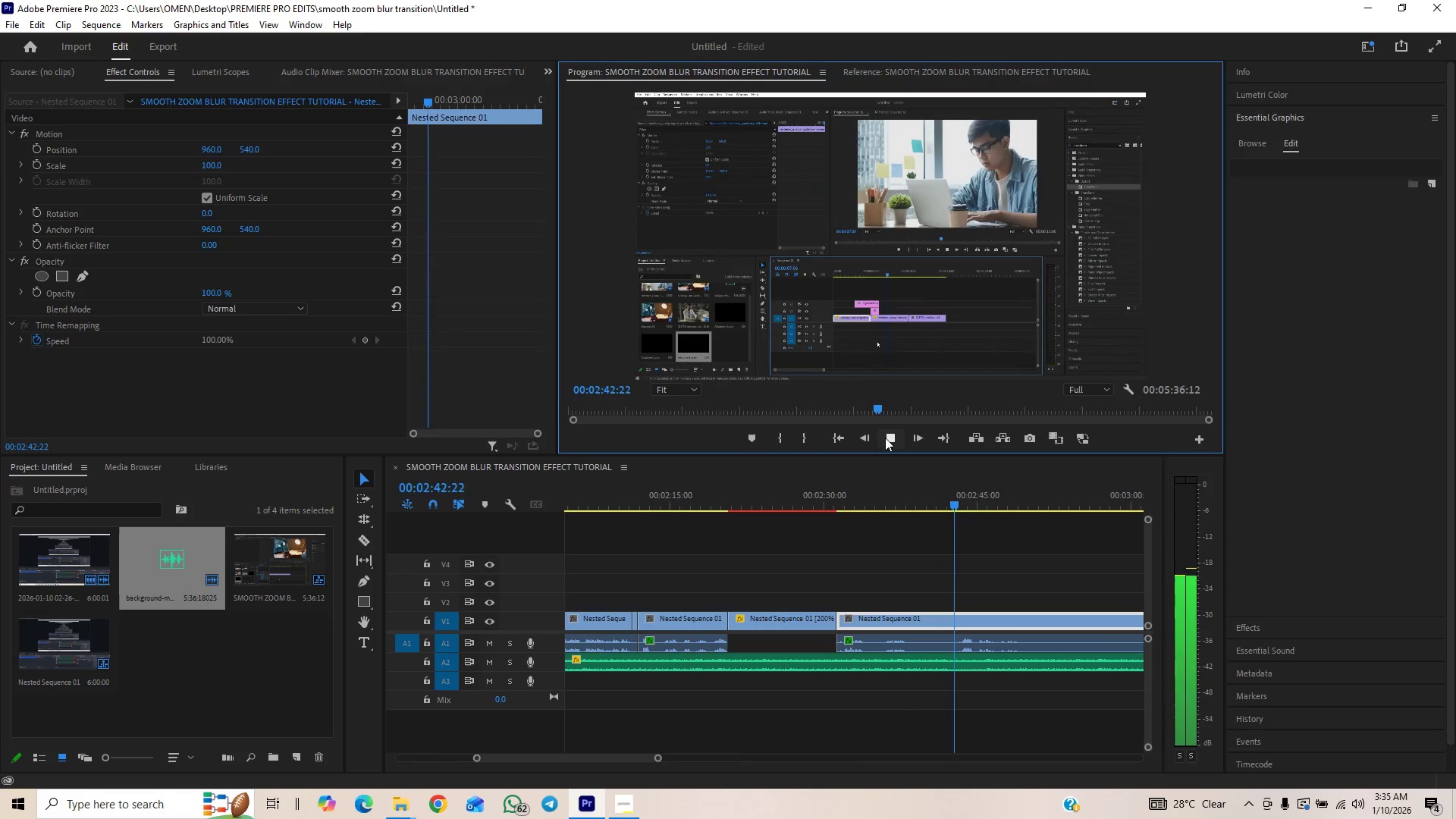 
left_click([885, 438])
 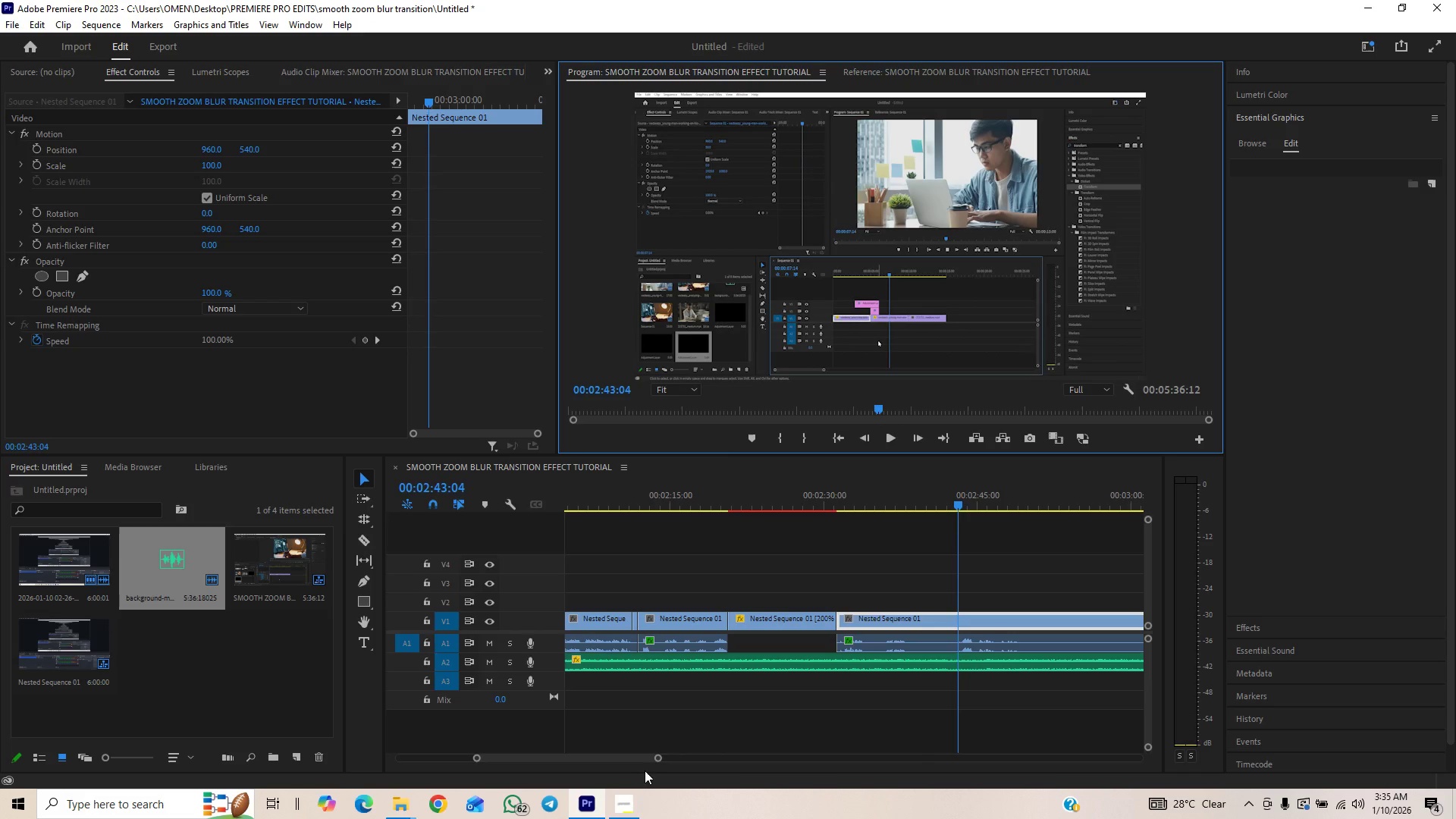 
left_click_drag(start_coordinate=[657, 760], to_coordinate=[705, 750])
 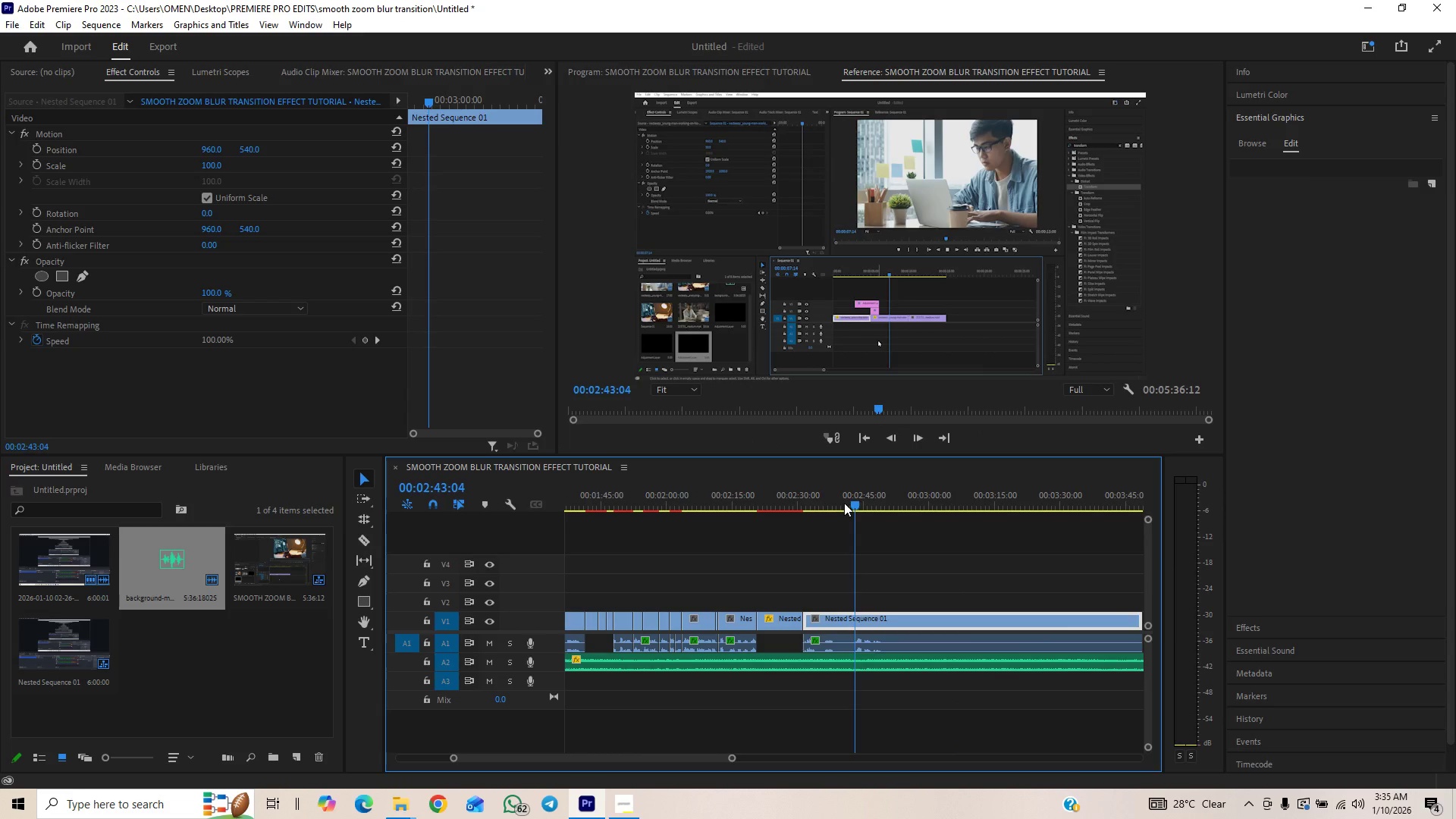 
left_click_drag(start_coordinate=[848, 500], to_coordinate=[859, 500])
 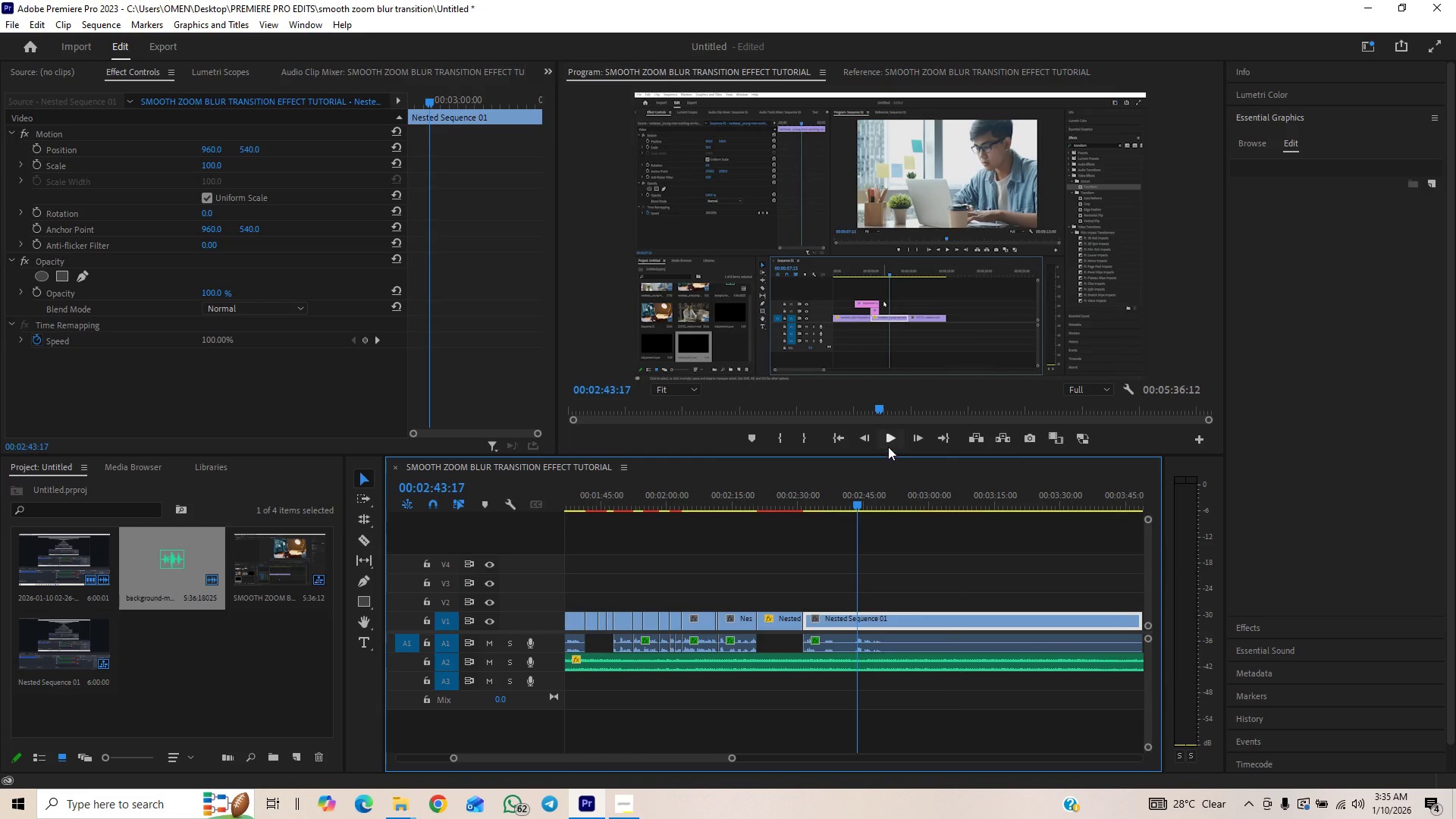 
left_click([888, 446])
 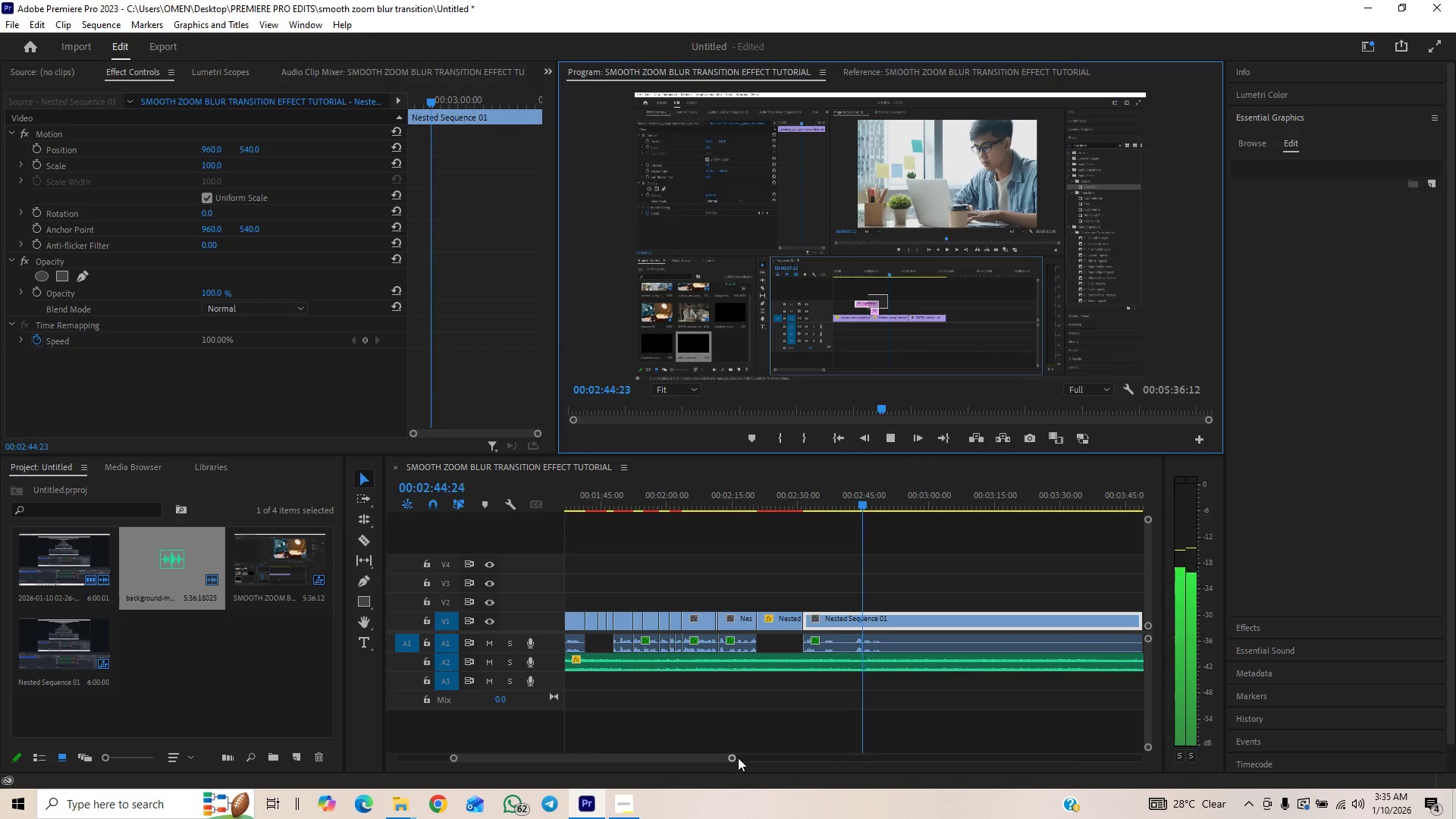 
left_click_drag(start_coordinate=[733, 755], to_coordinate=[722, 758])
 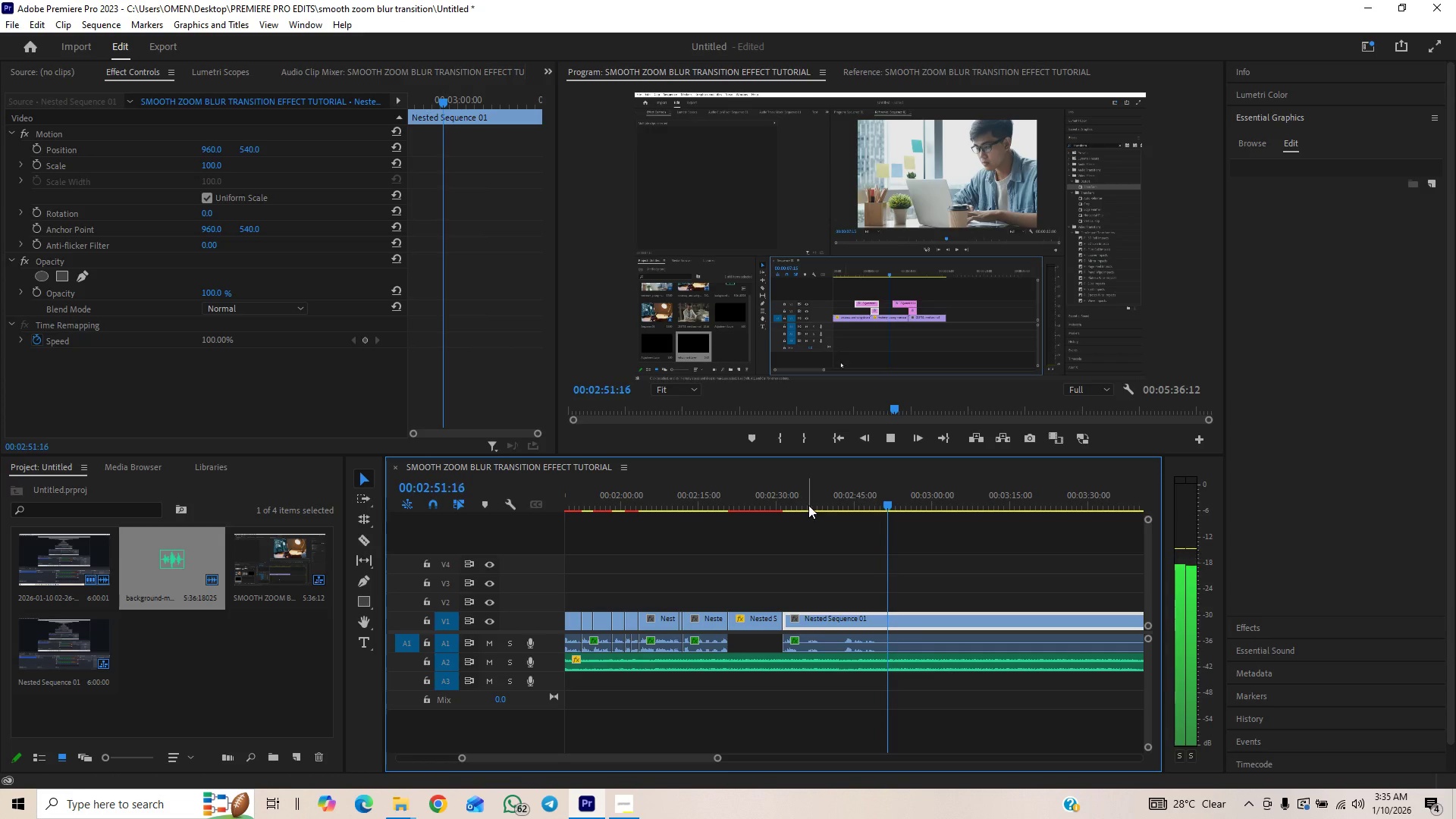 
wait(5.89)
 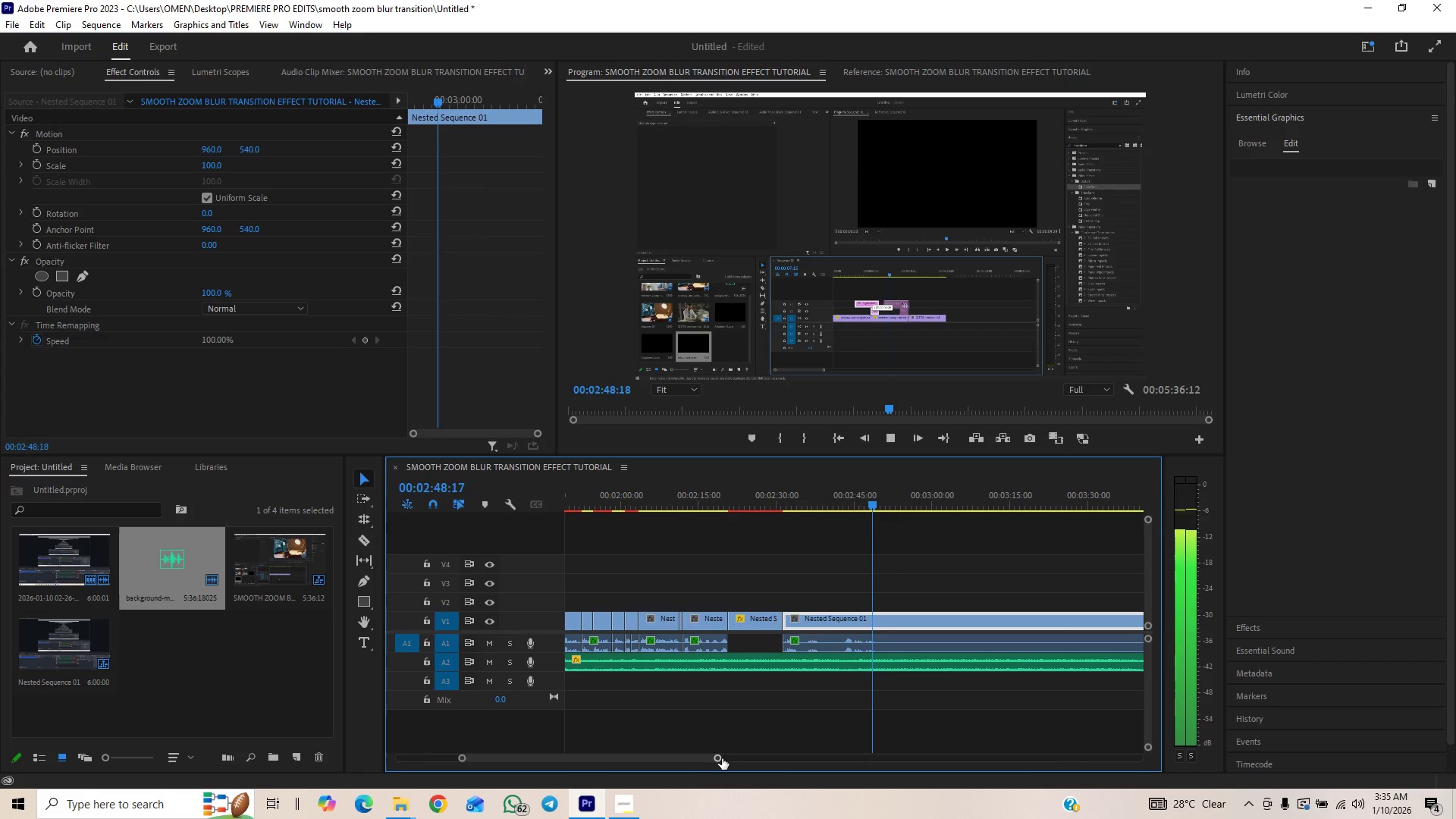 
left_click([779, 505])
 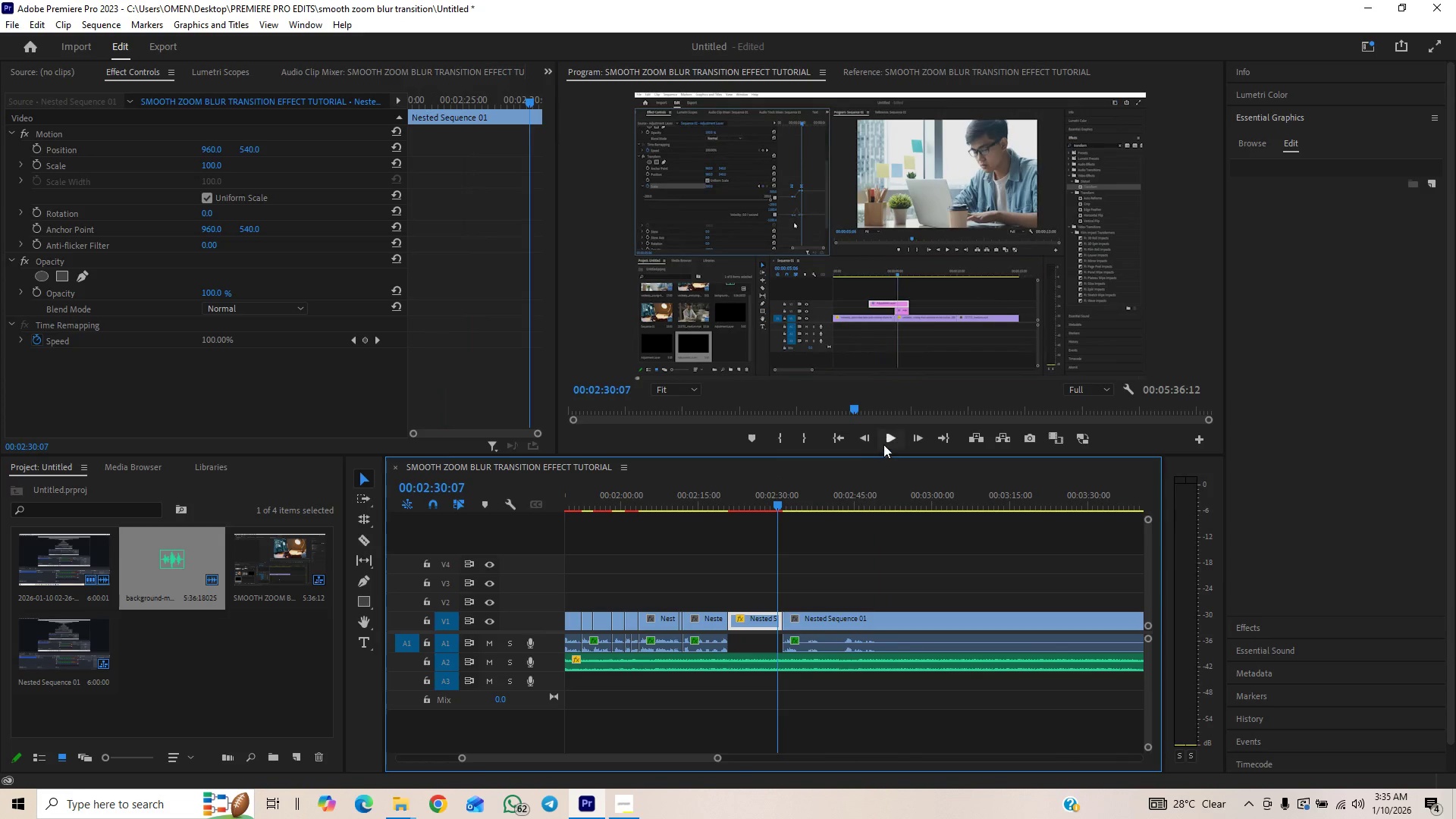 
left_click([884, 444])
 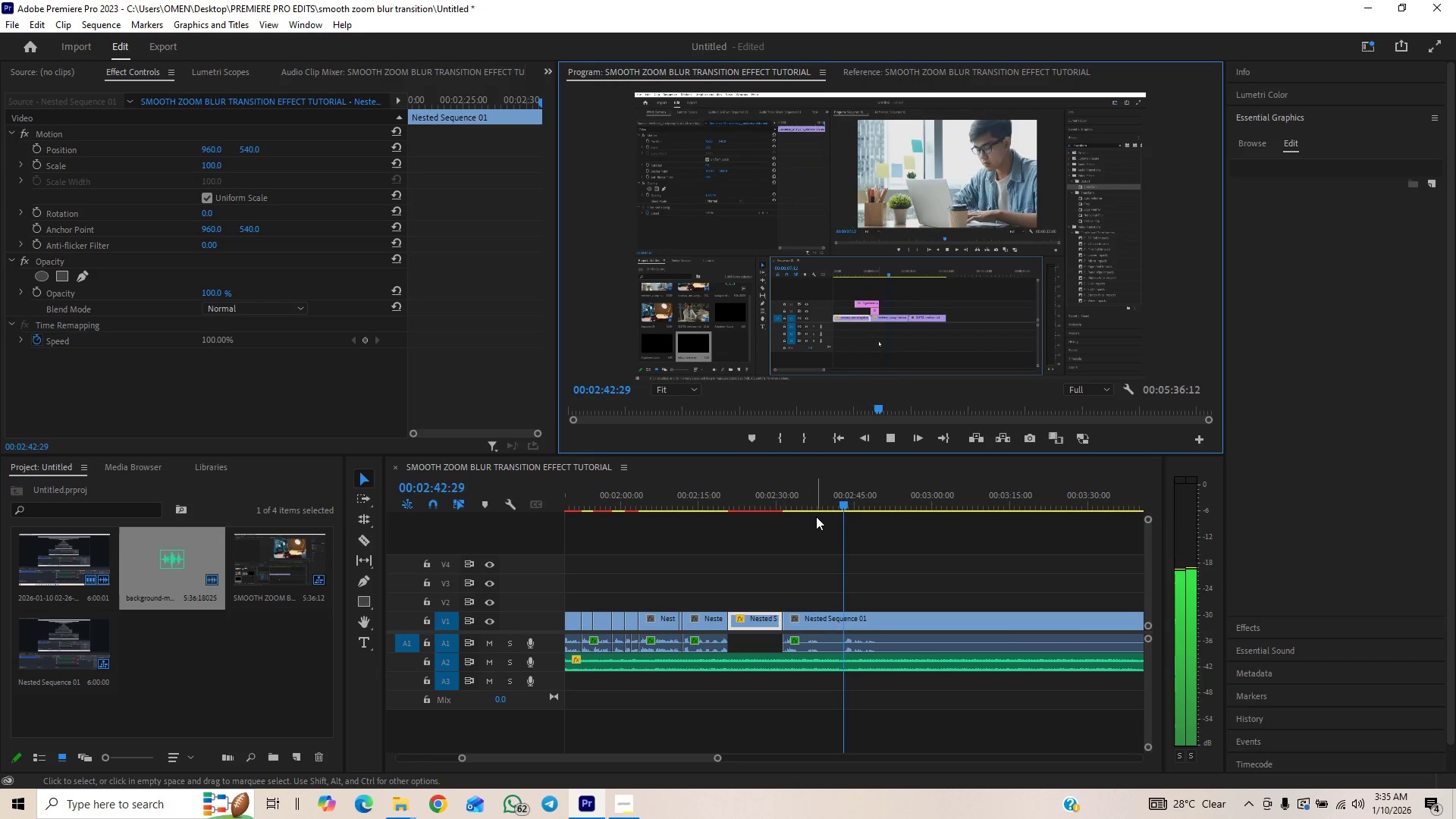 
wait(18.03)
 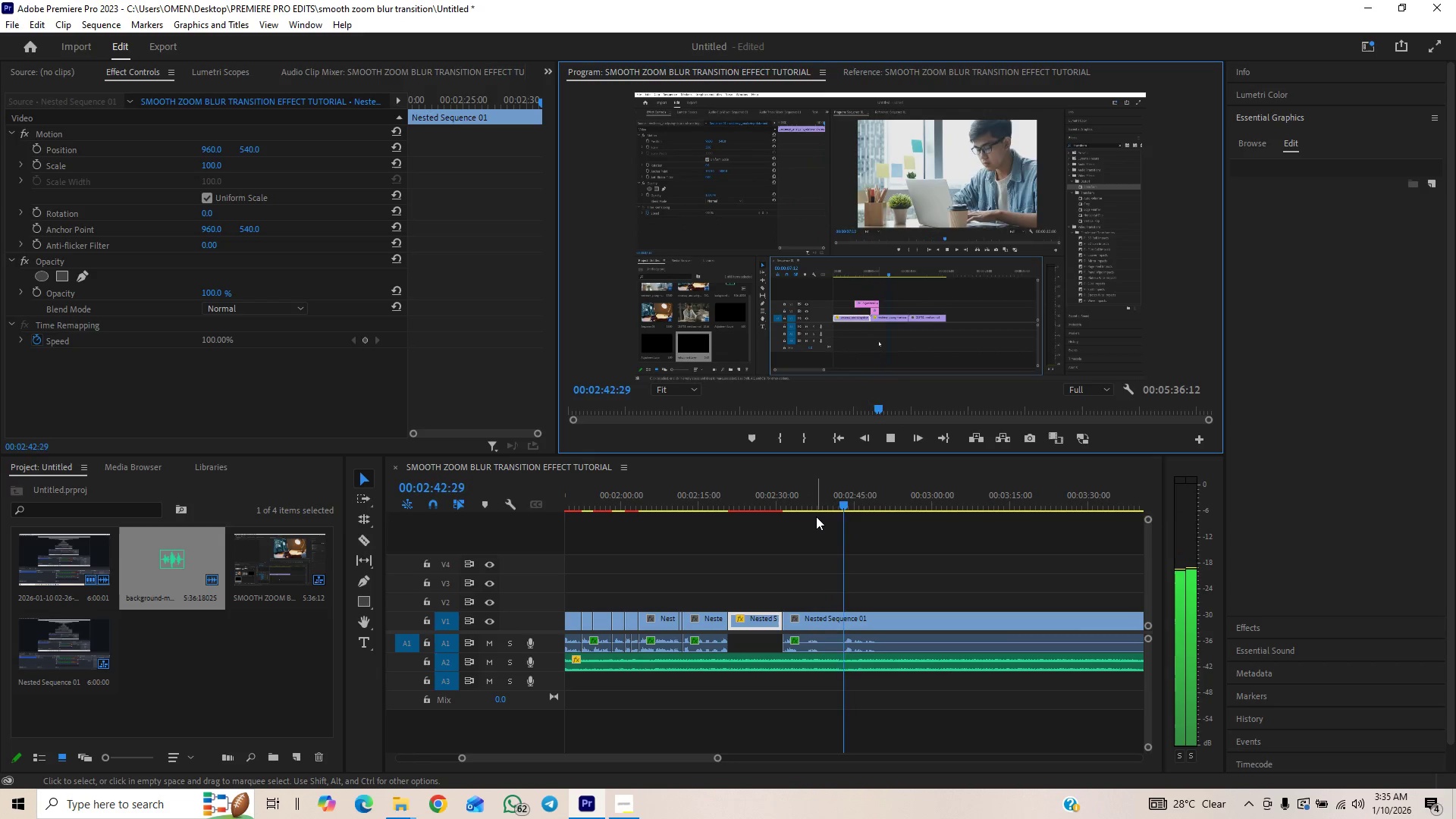 
left_click_drag(start_coordinate=[809, 503], to_coordinate=[820, 506])
 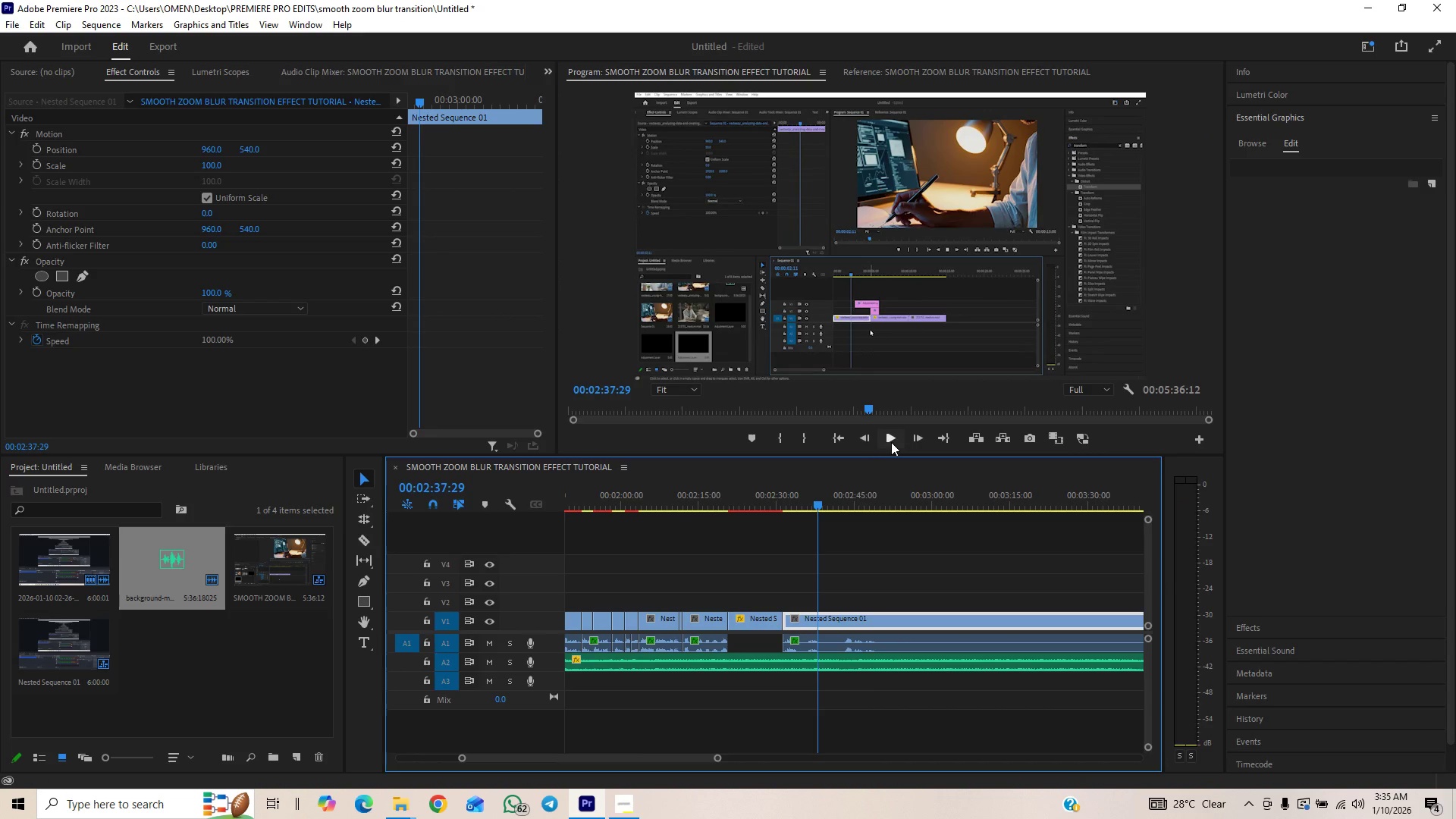 
left_click([893, 438])
 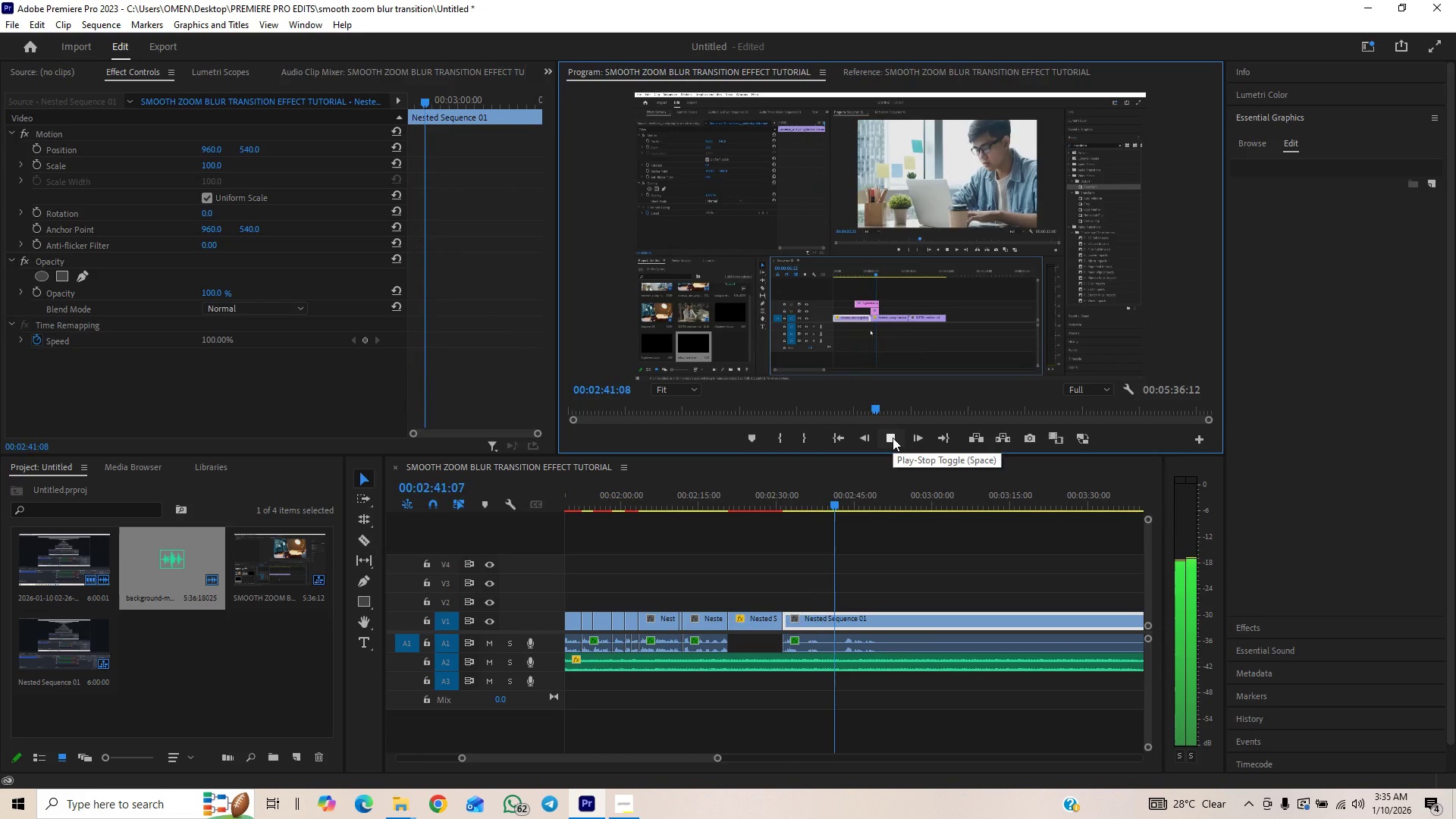 
left_click([893, 438])
 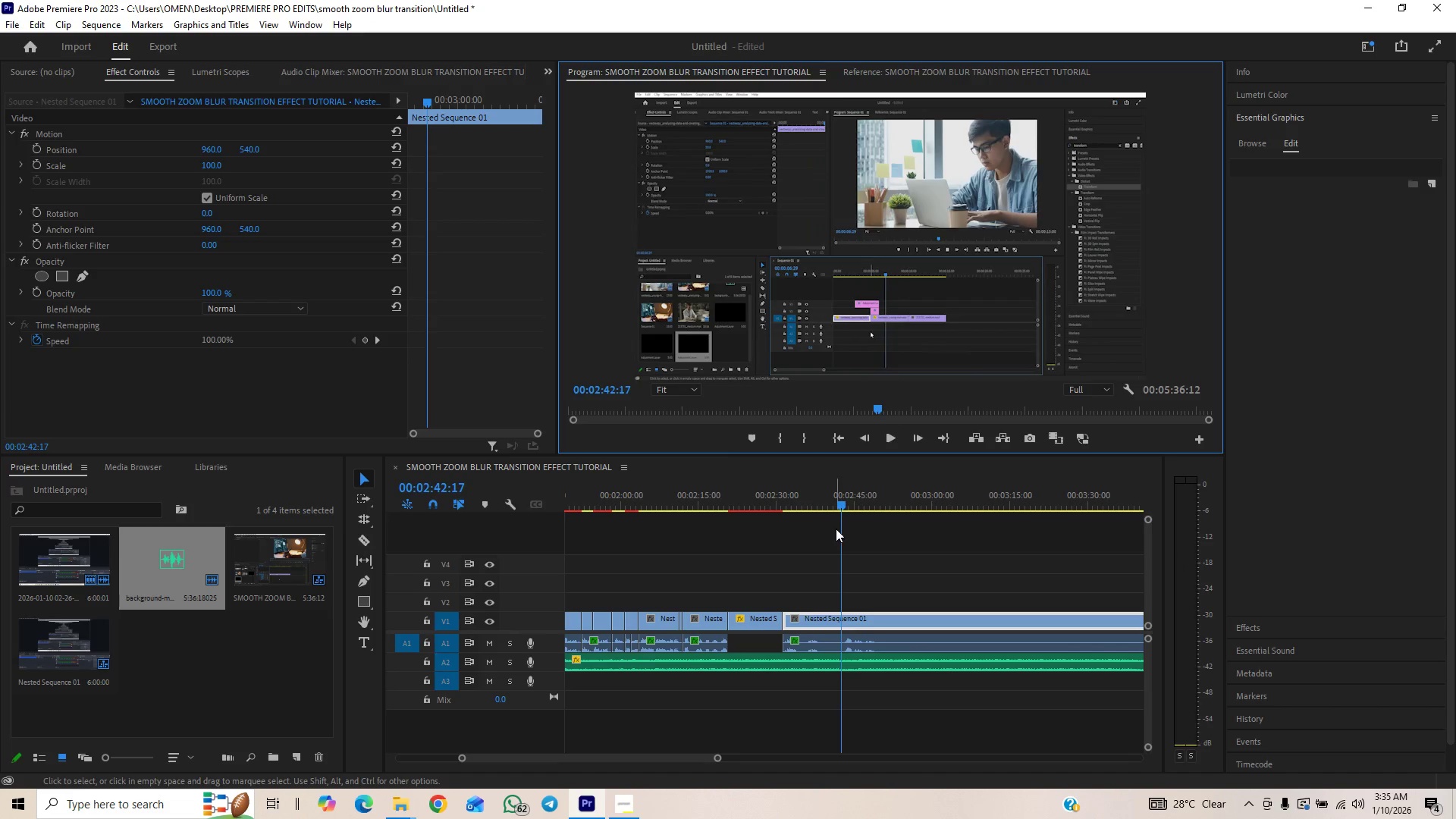 
left_click_drag(start_coordinate=[843, 510], to_coordinate=[839, 513])
 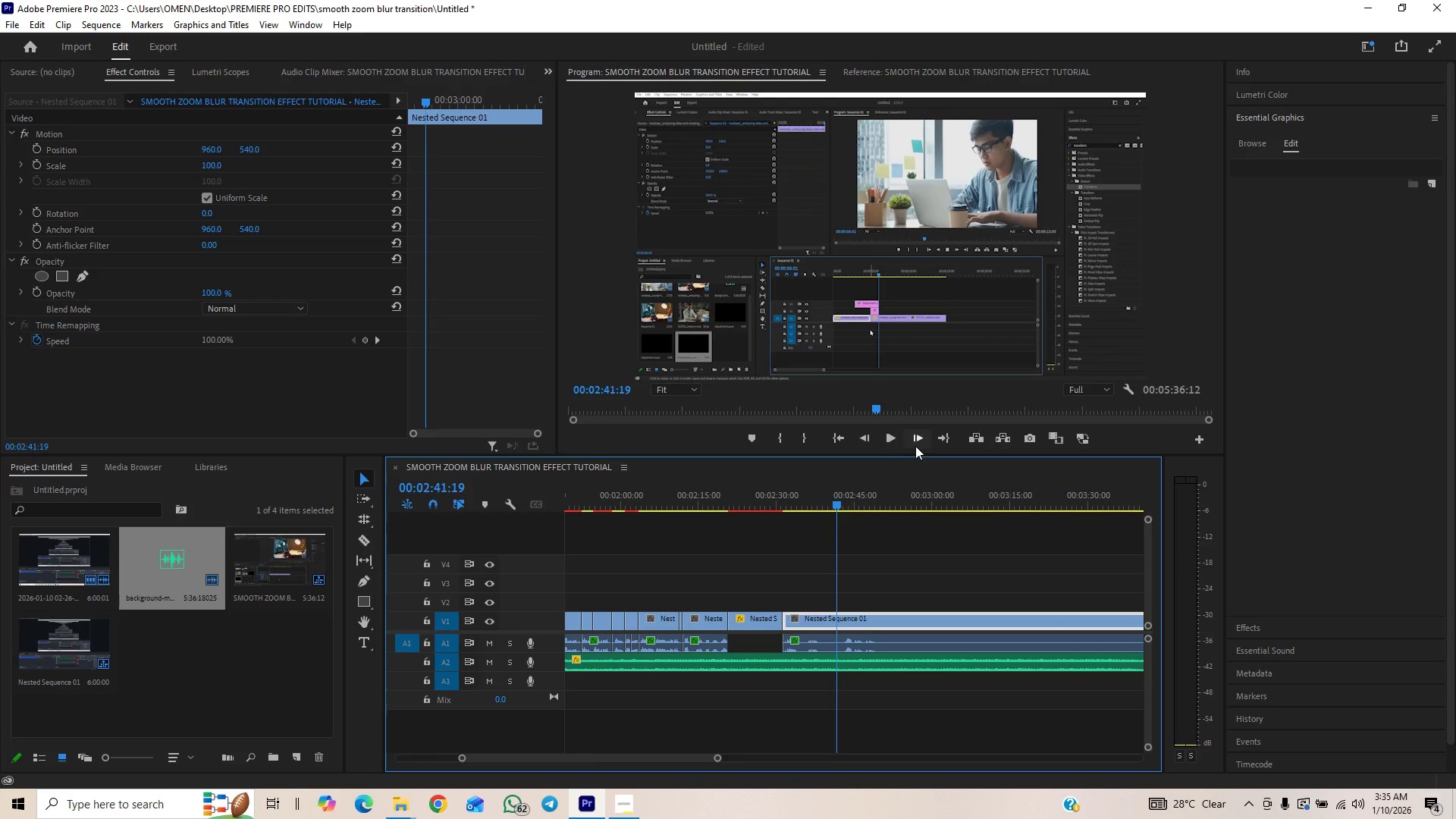 
left_click([897, 442])
 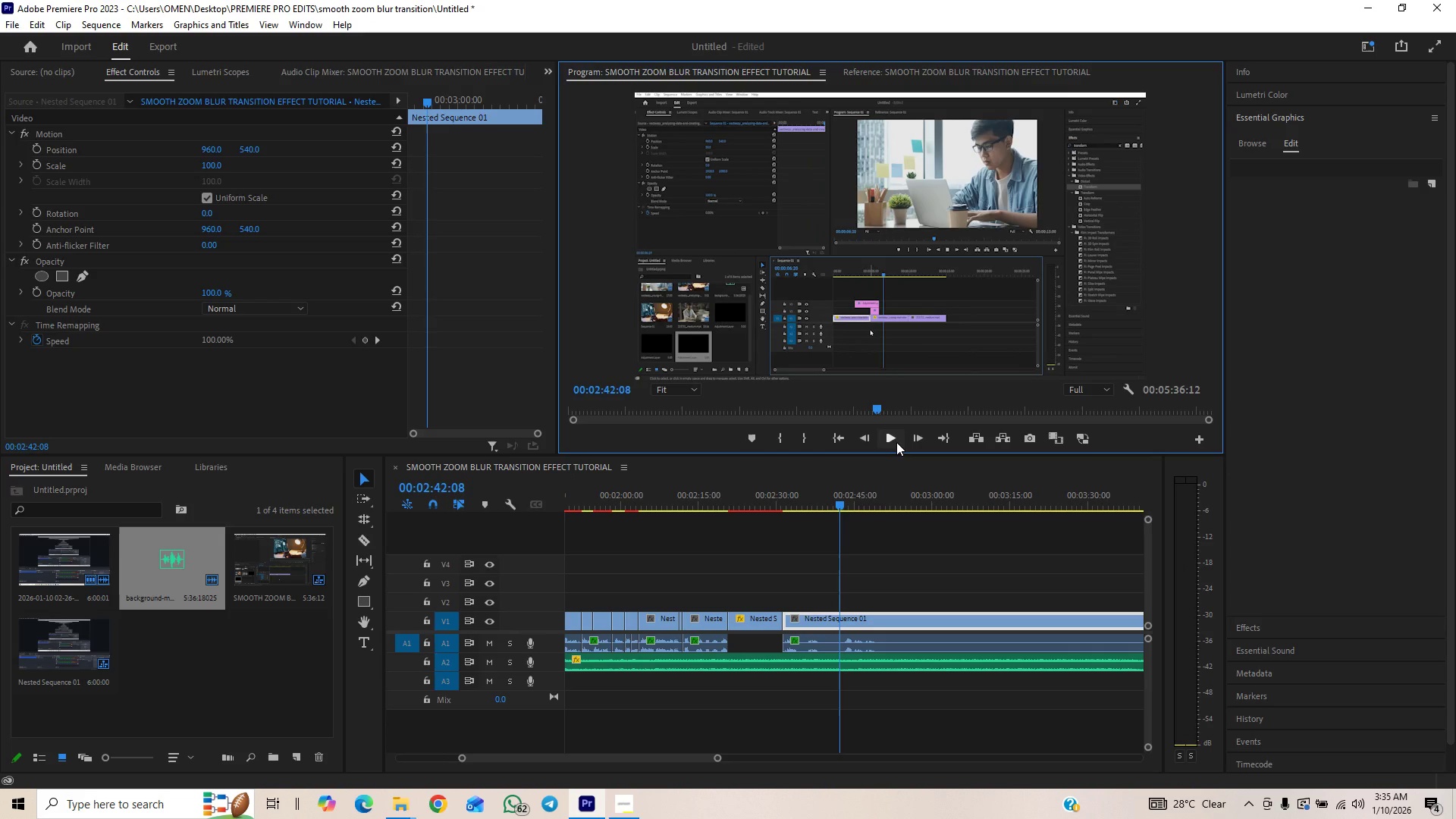 
left_click([896, 442])
 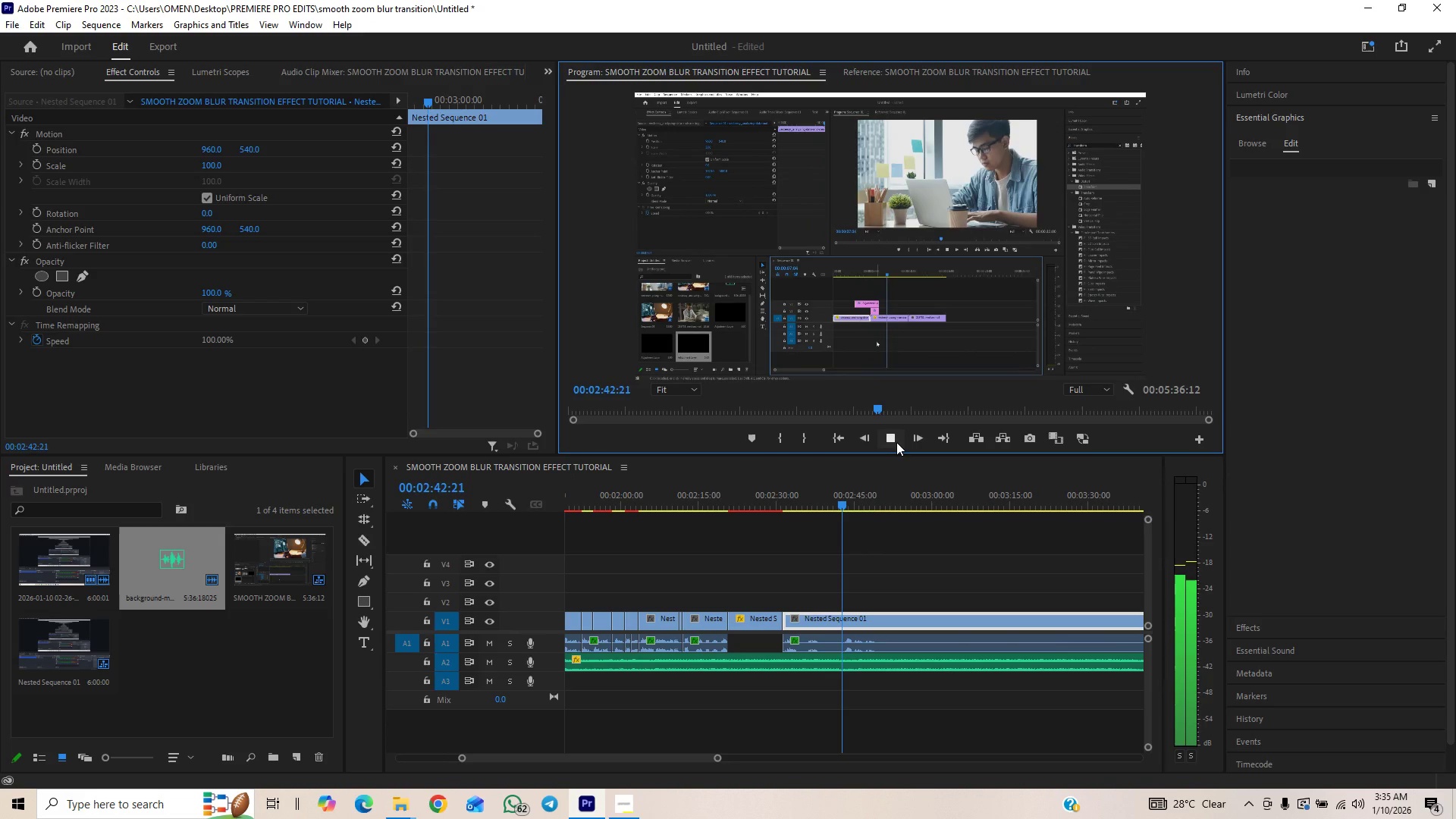 
left_click([896, 442])
 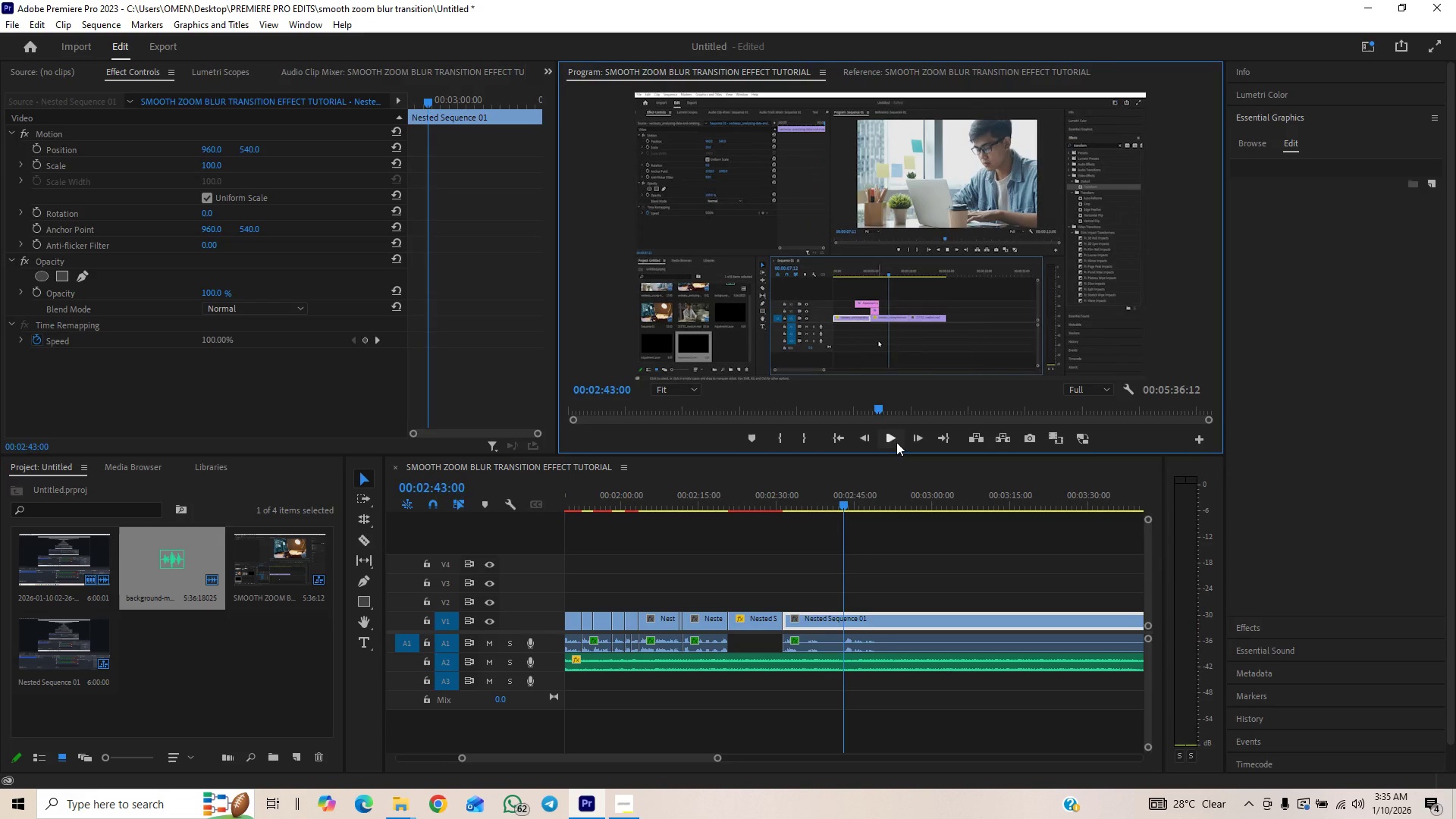 
left_click([896, 442])
 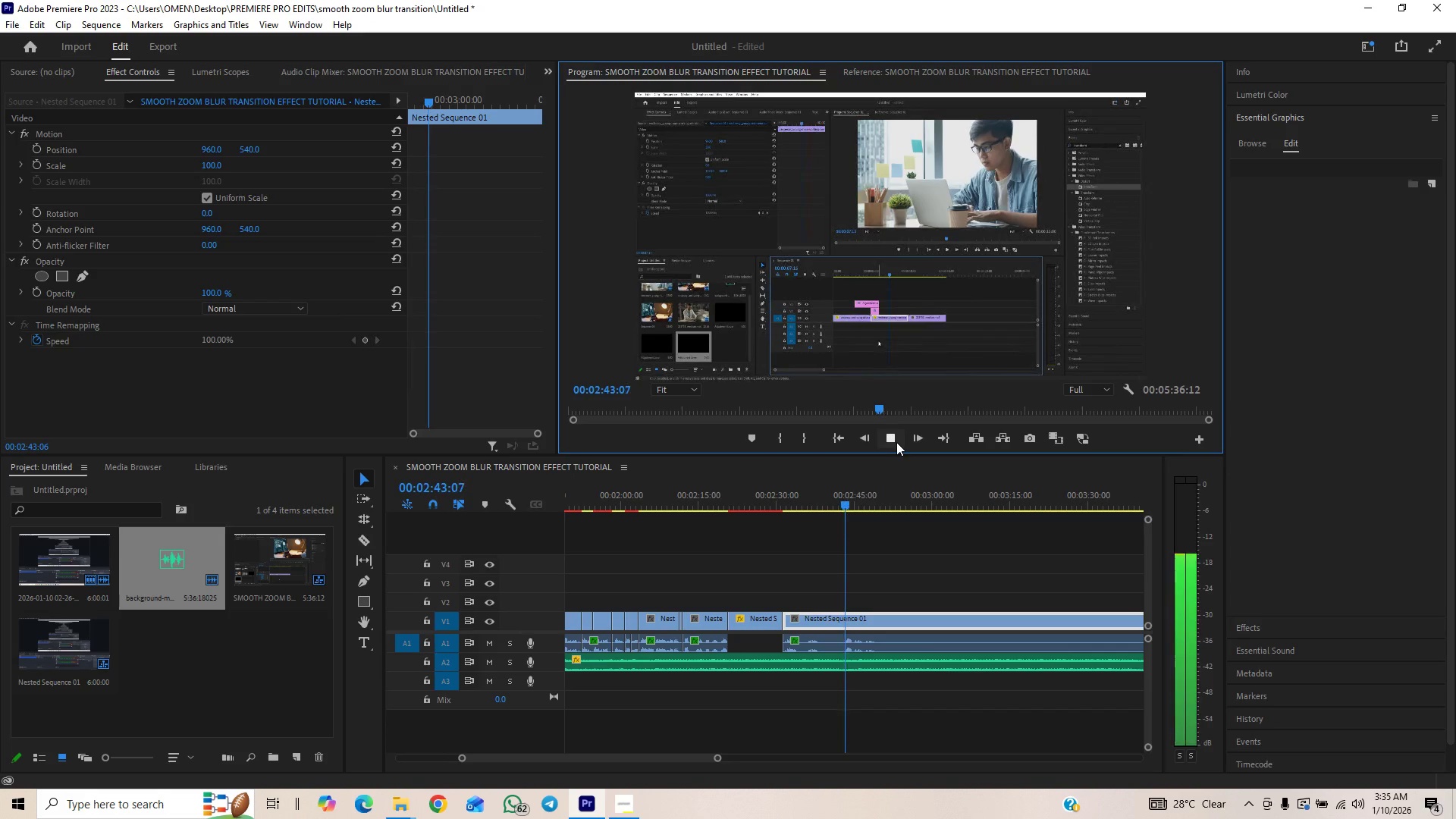 
left_click([896, 442])
 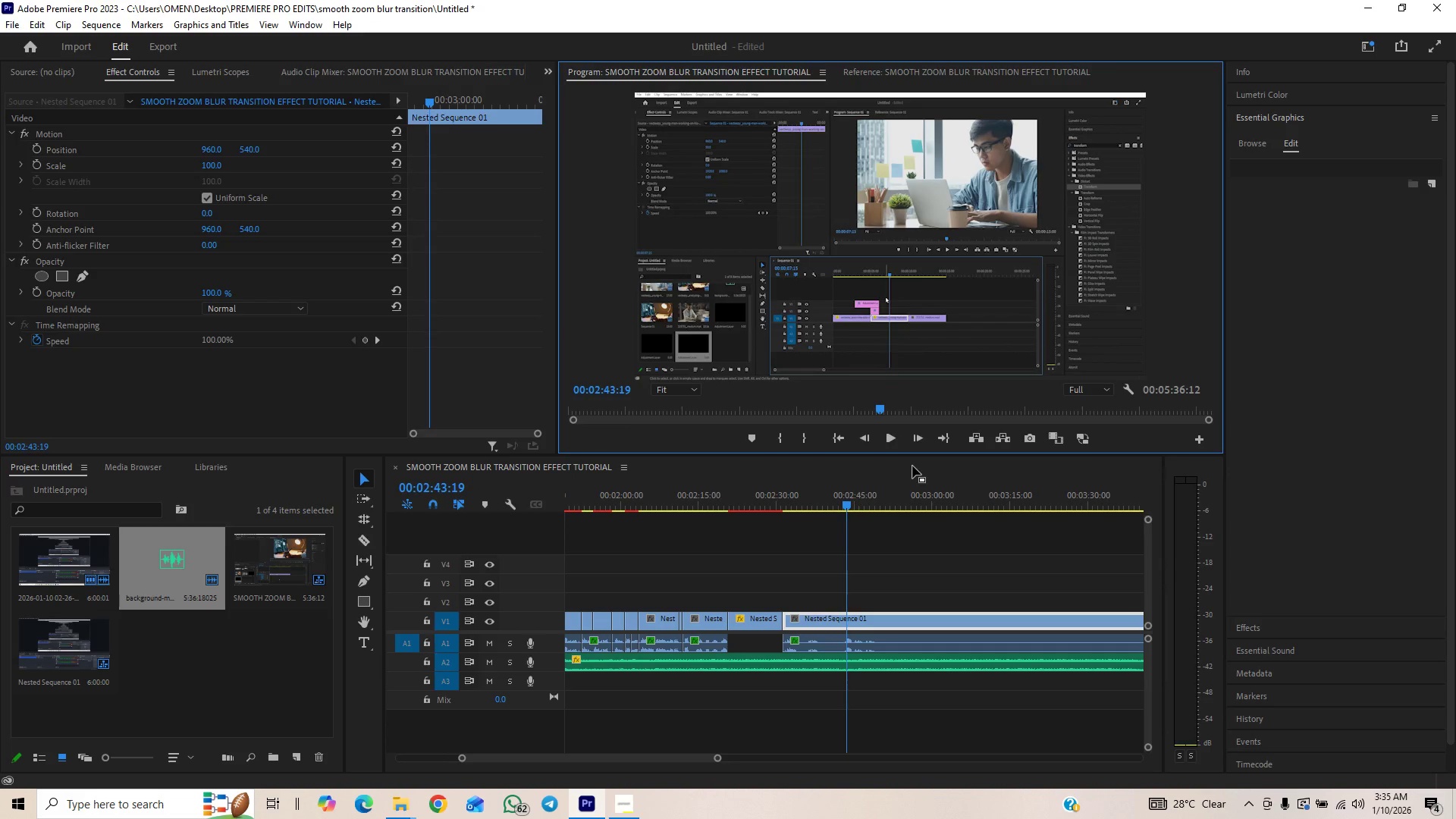 
key(ArrowLeft)
 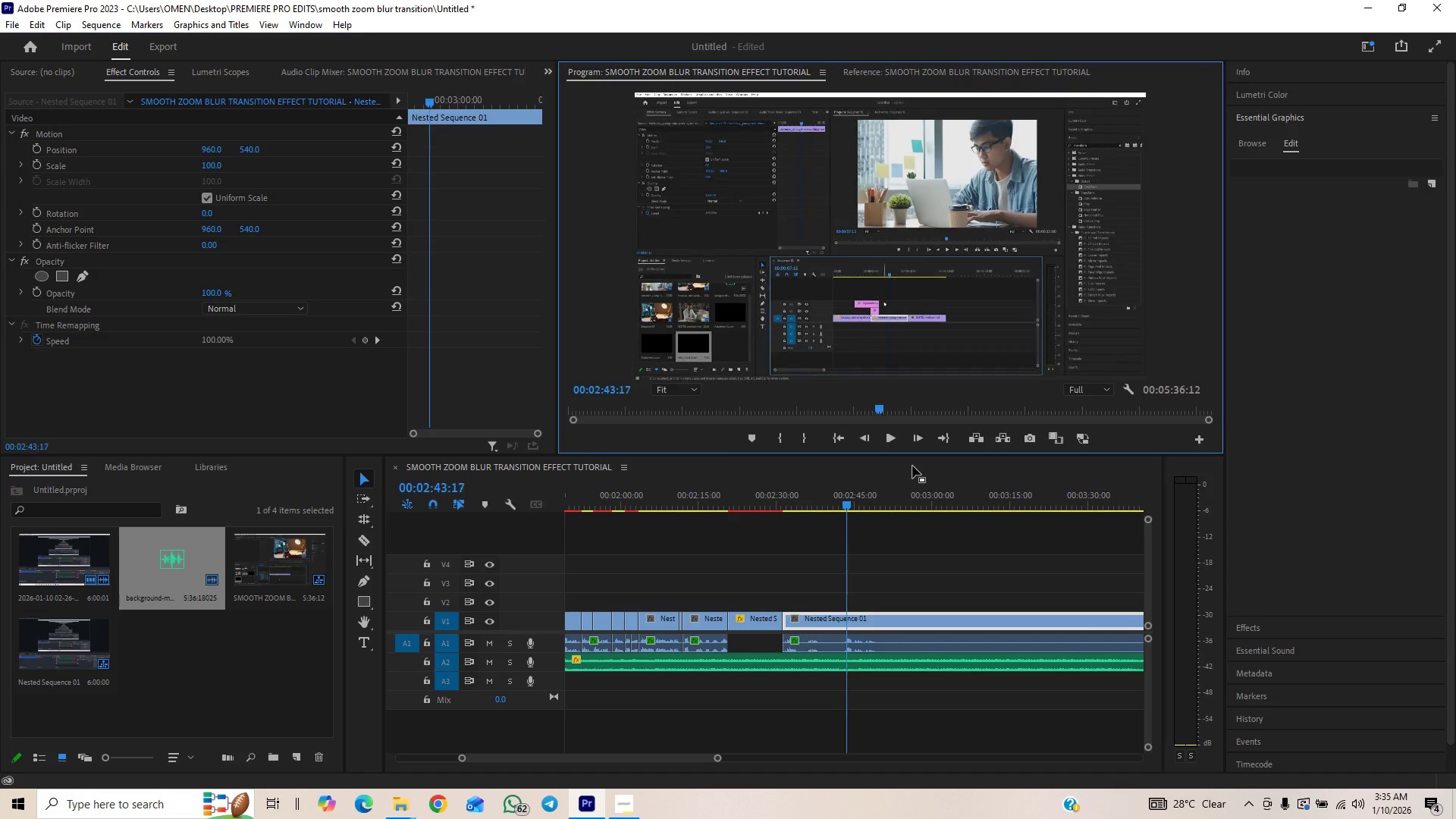 
key(ArrowLeft)
 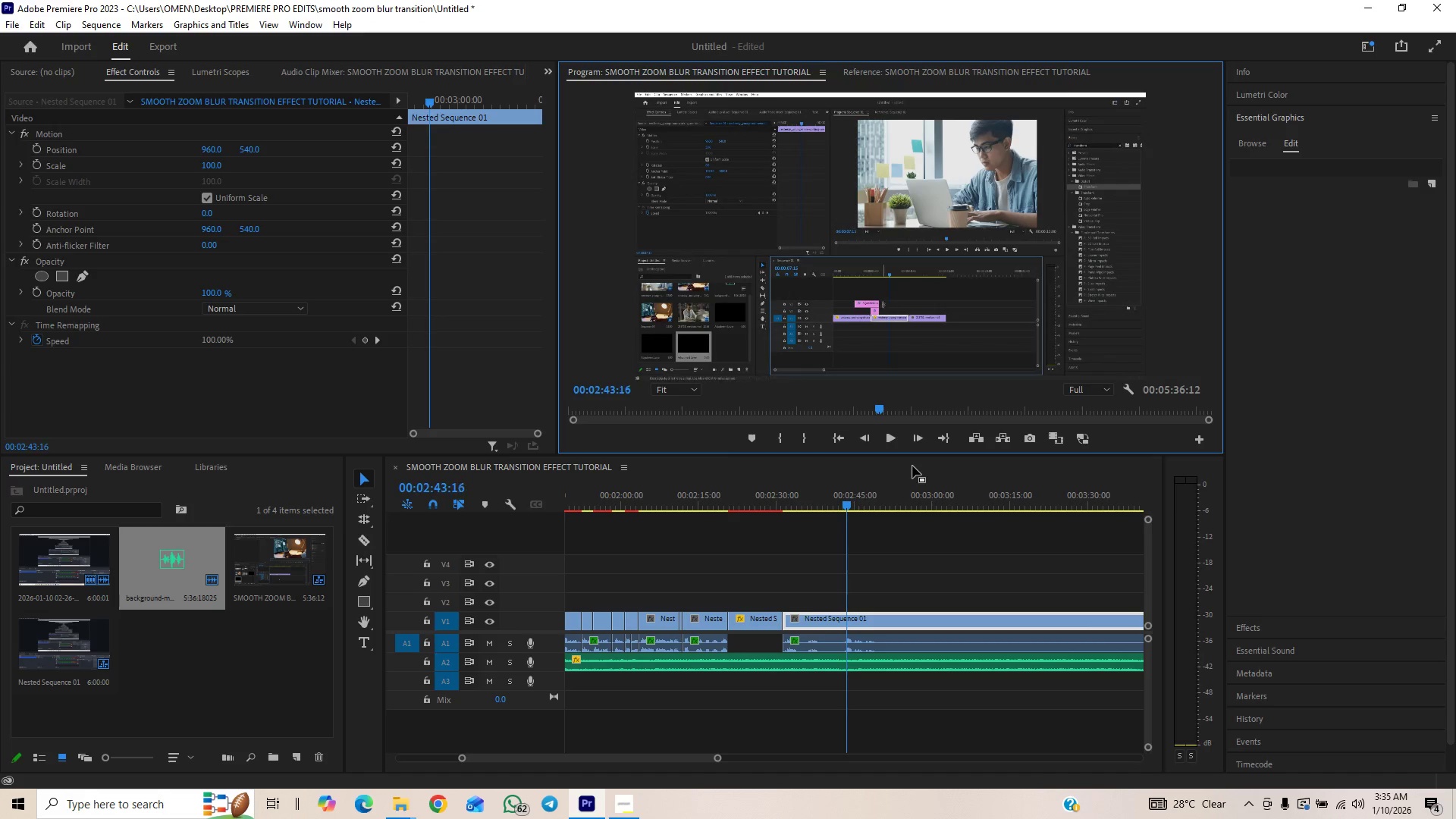 
key(ArrowLeft)
 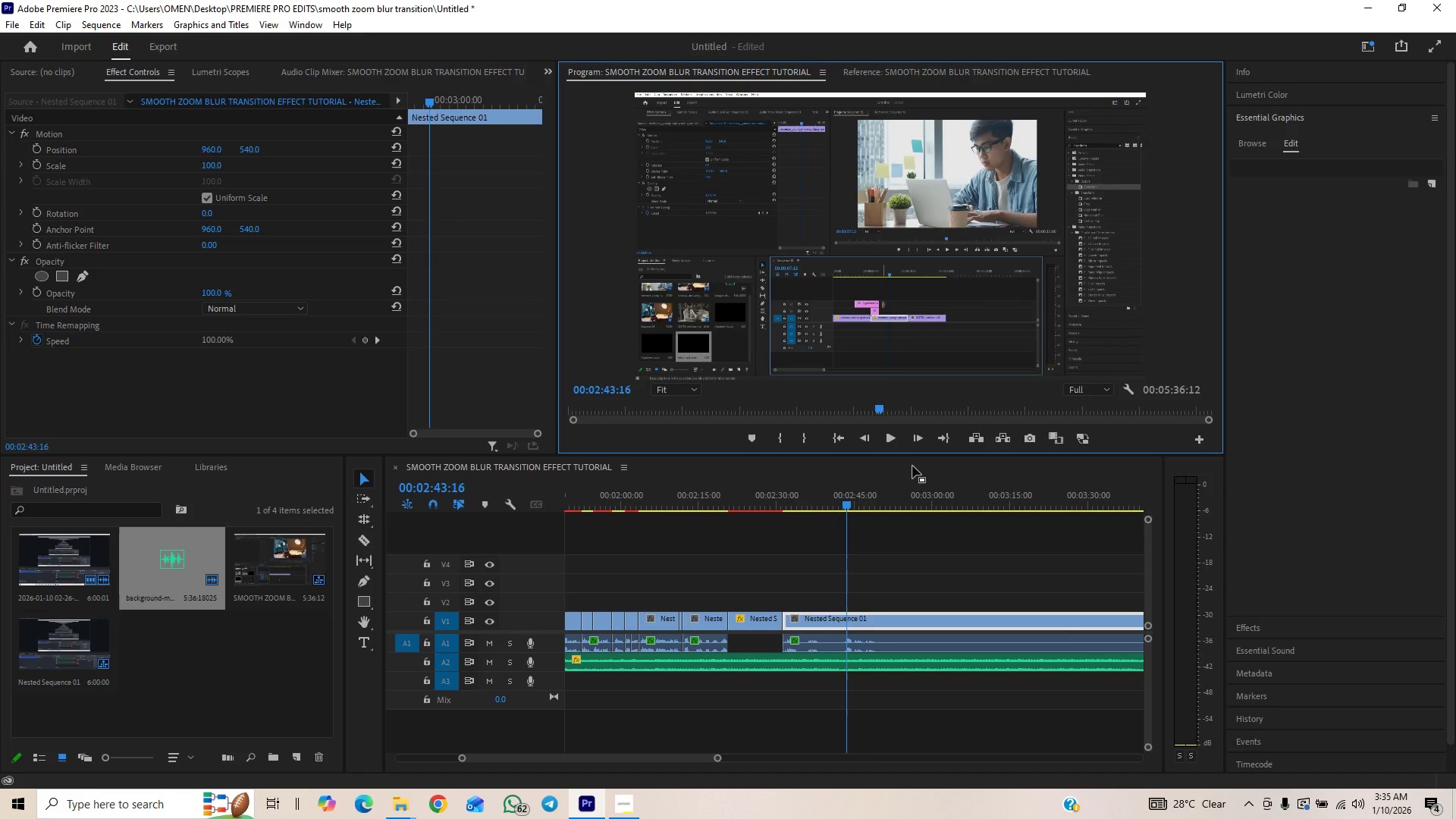 
key(ArrowLeft)
 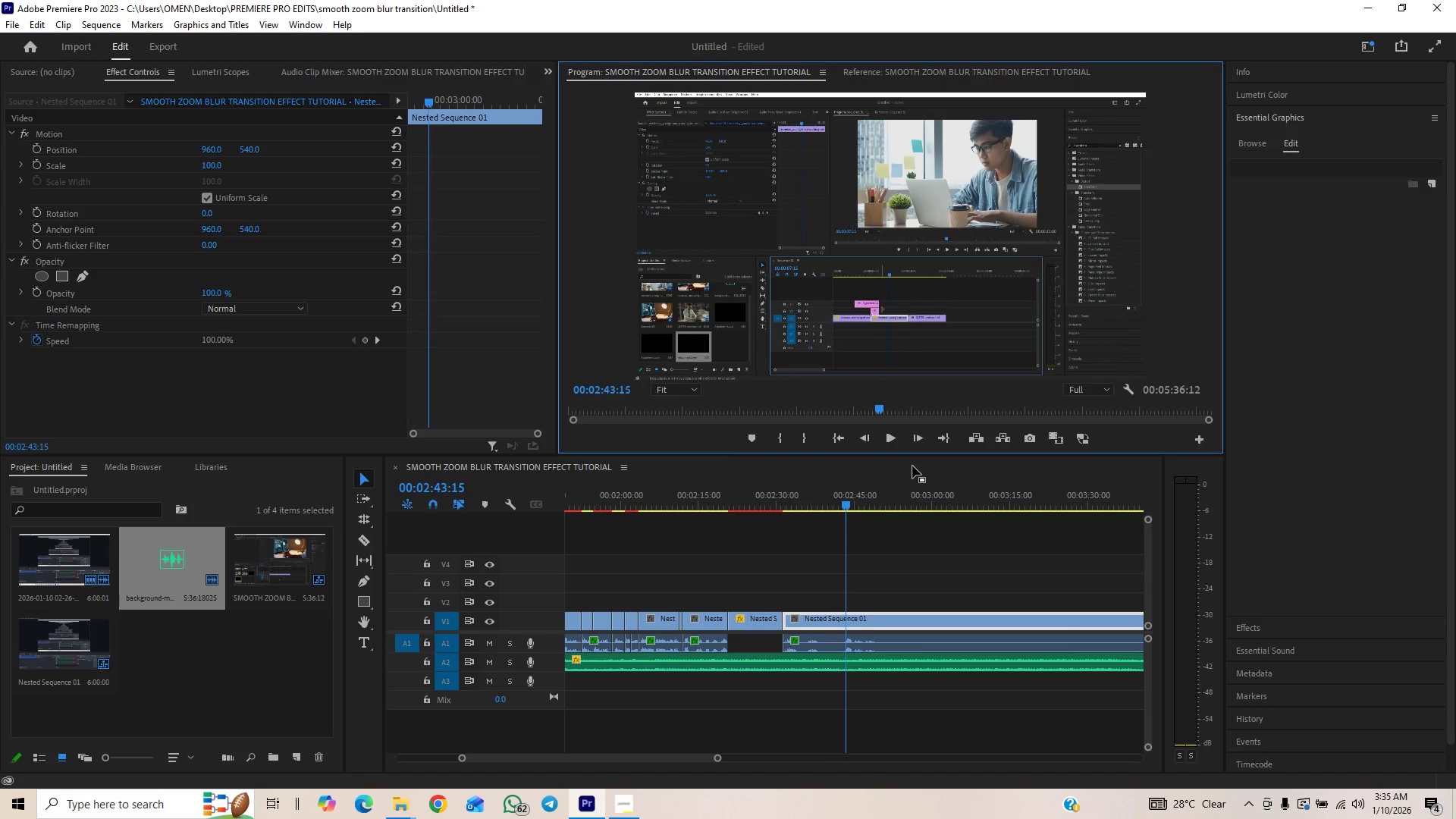 
key(ArrowLeft)
 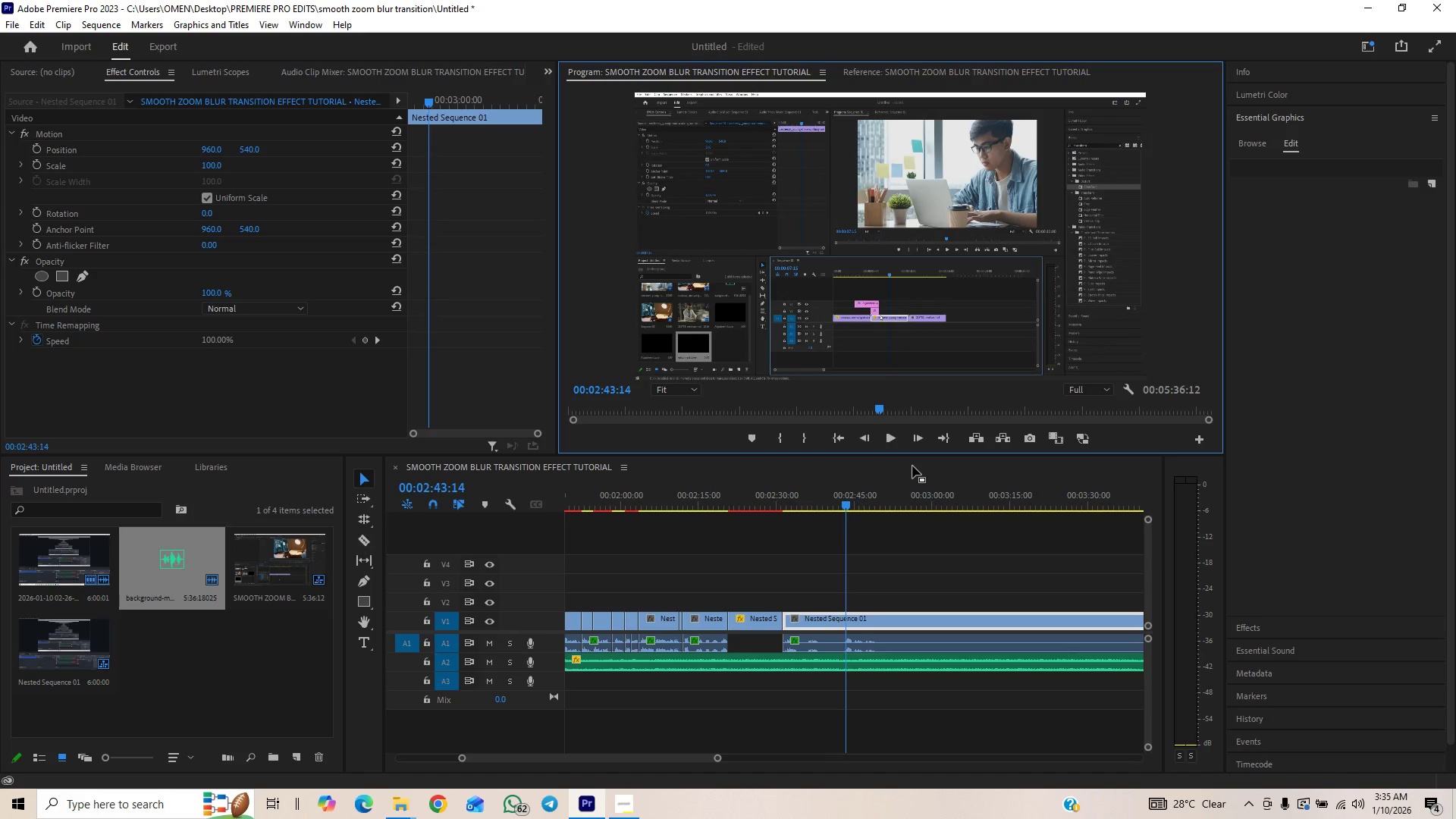 
key(ArrowLeft)
 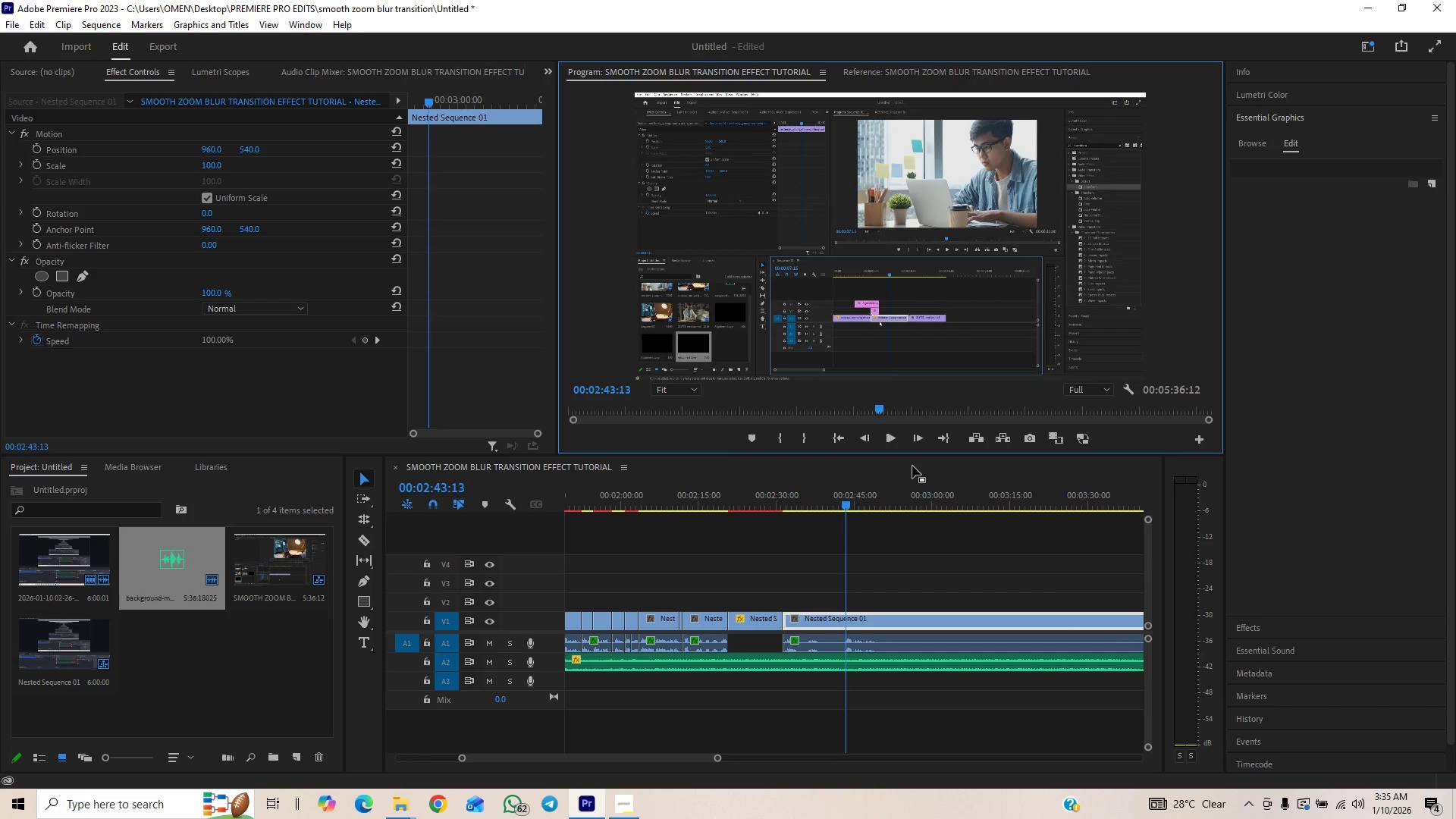 
key(ArrowLeft)
 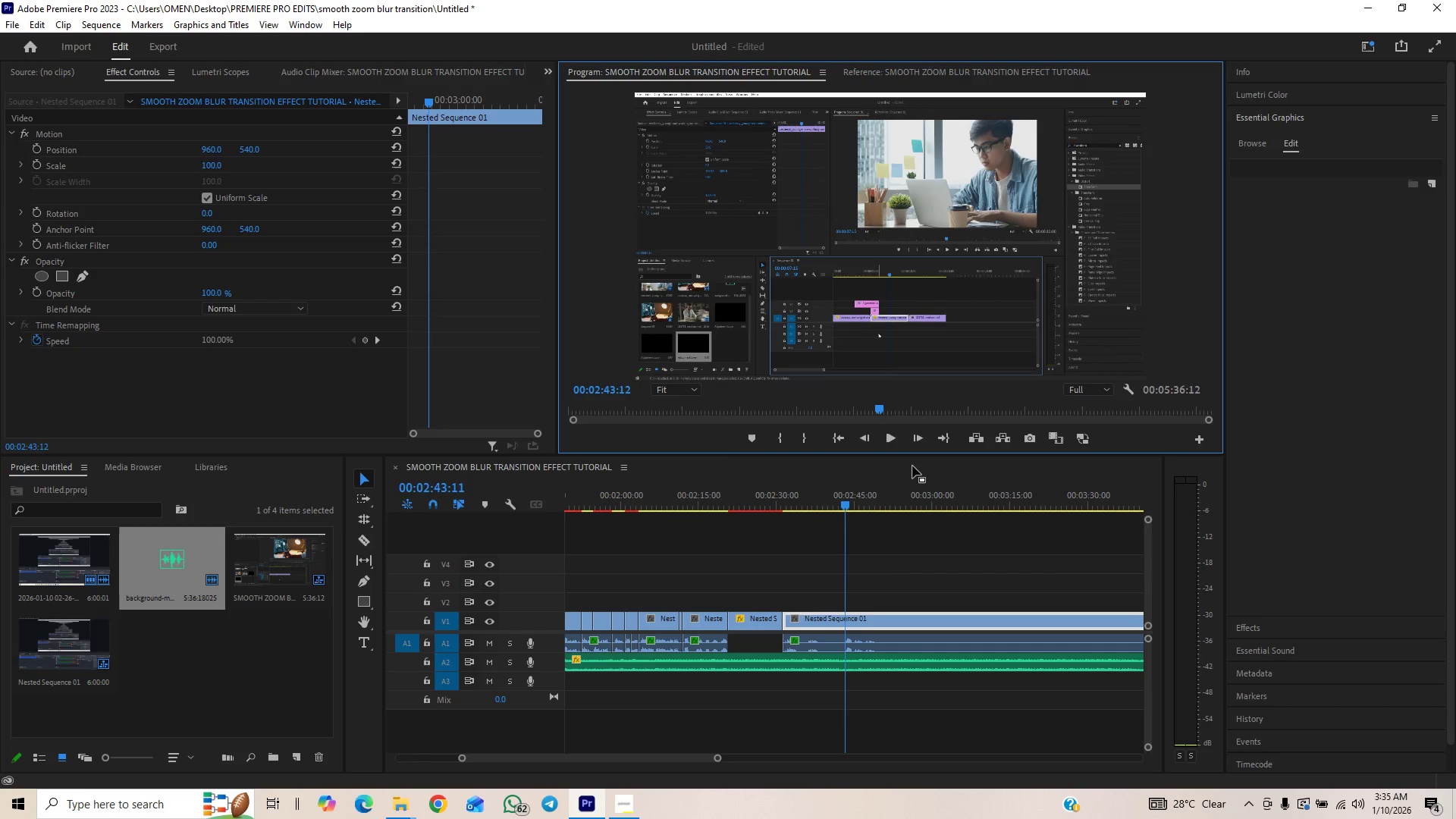 
key(ArrowLeft)
 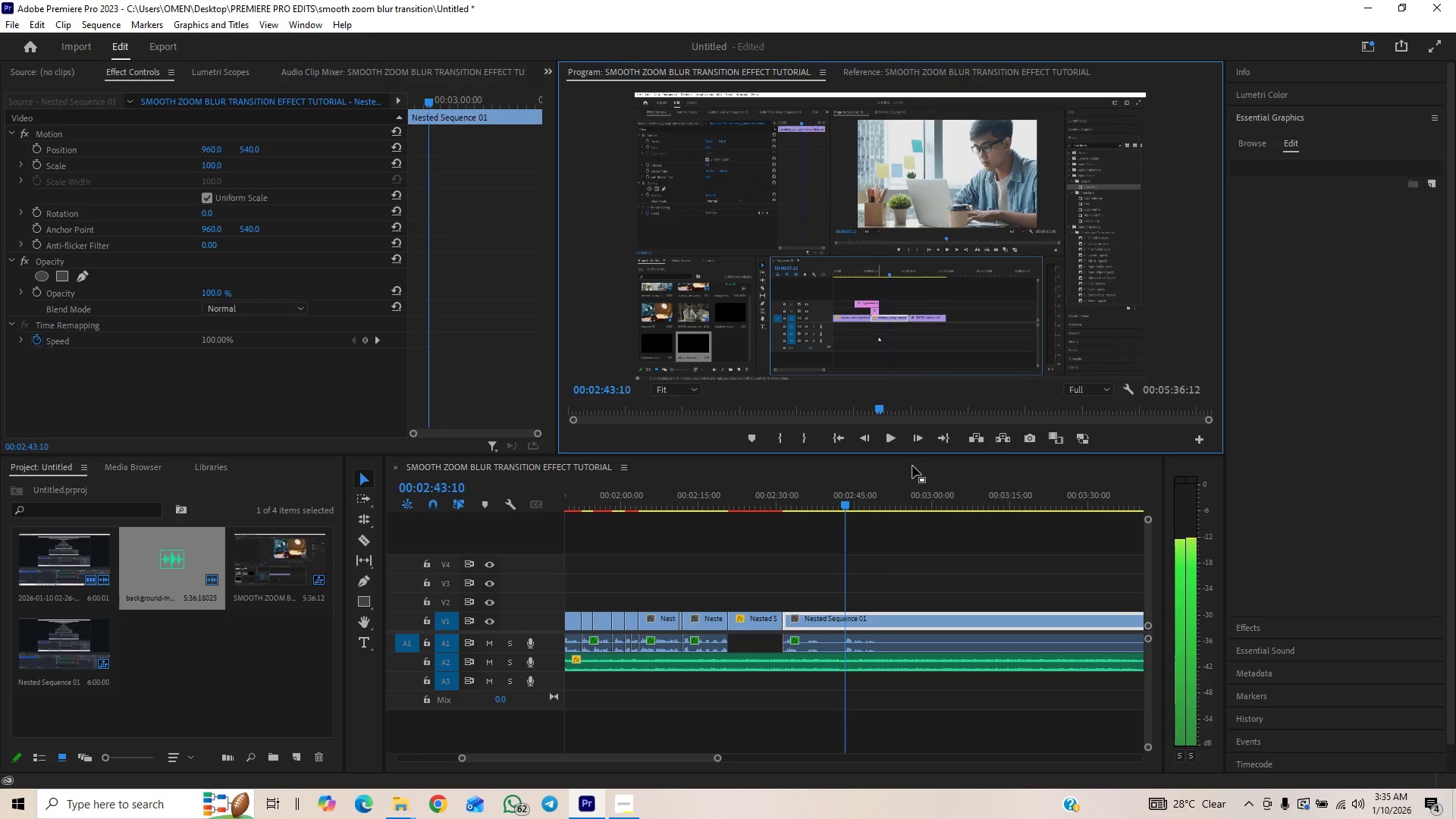 
key(ArrowLeft)
 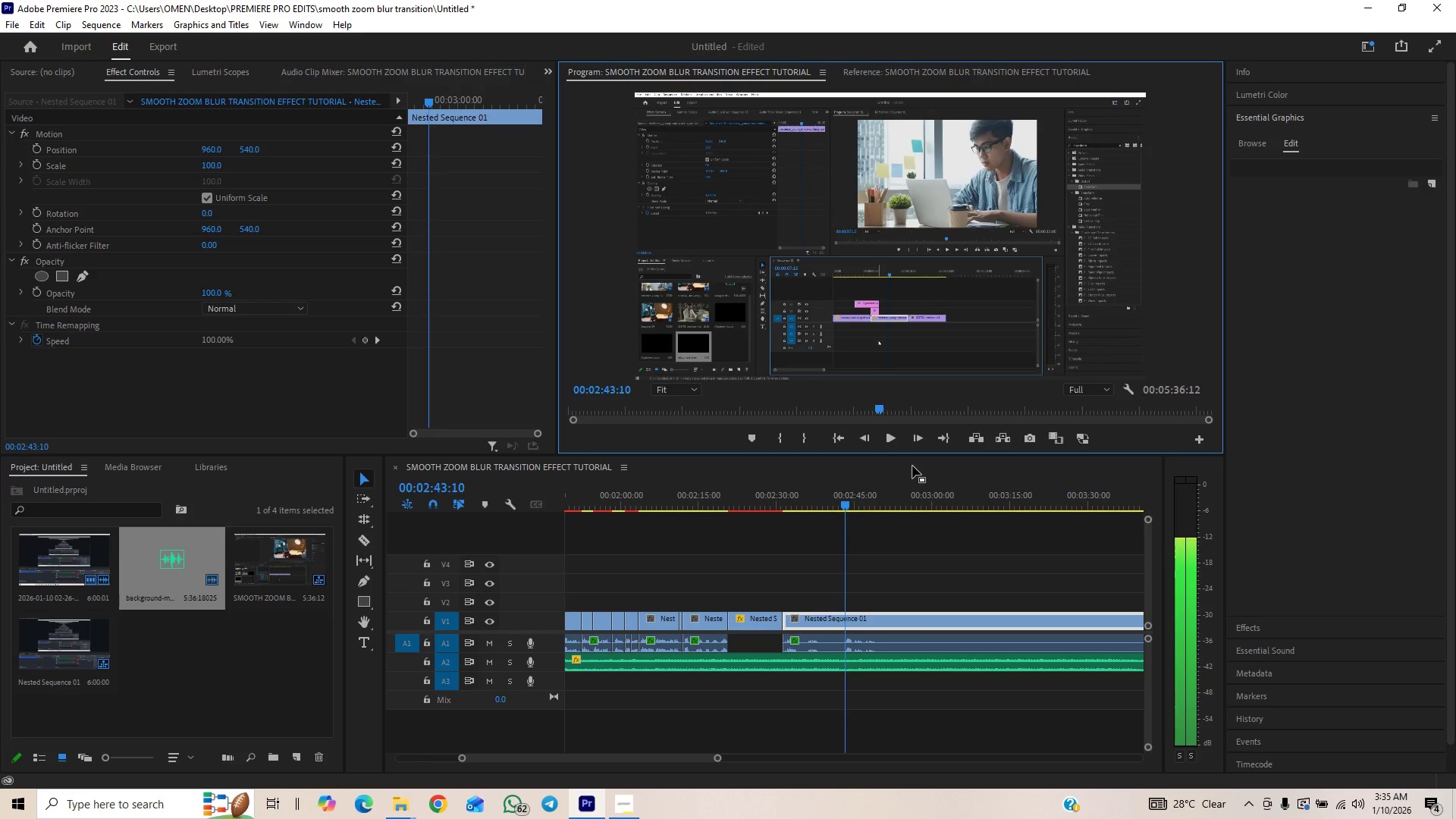 
key(ArrowLeft)
 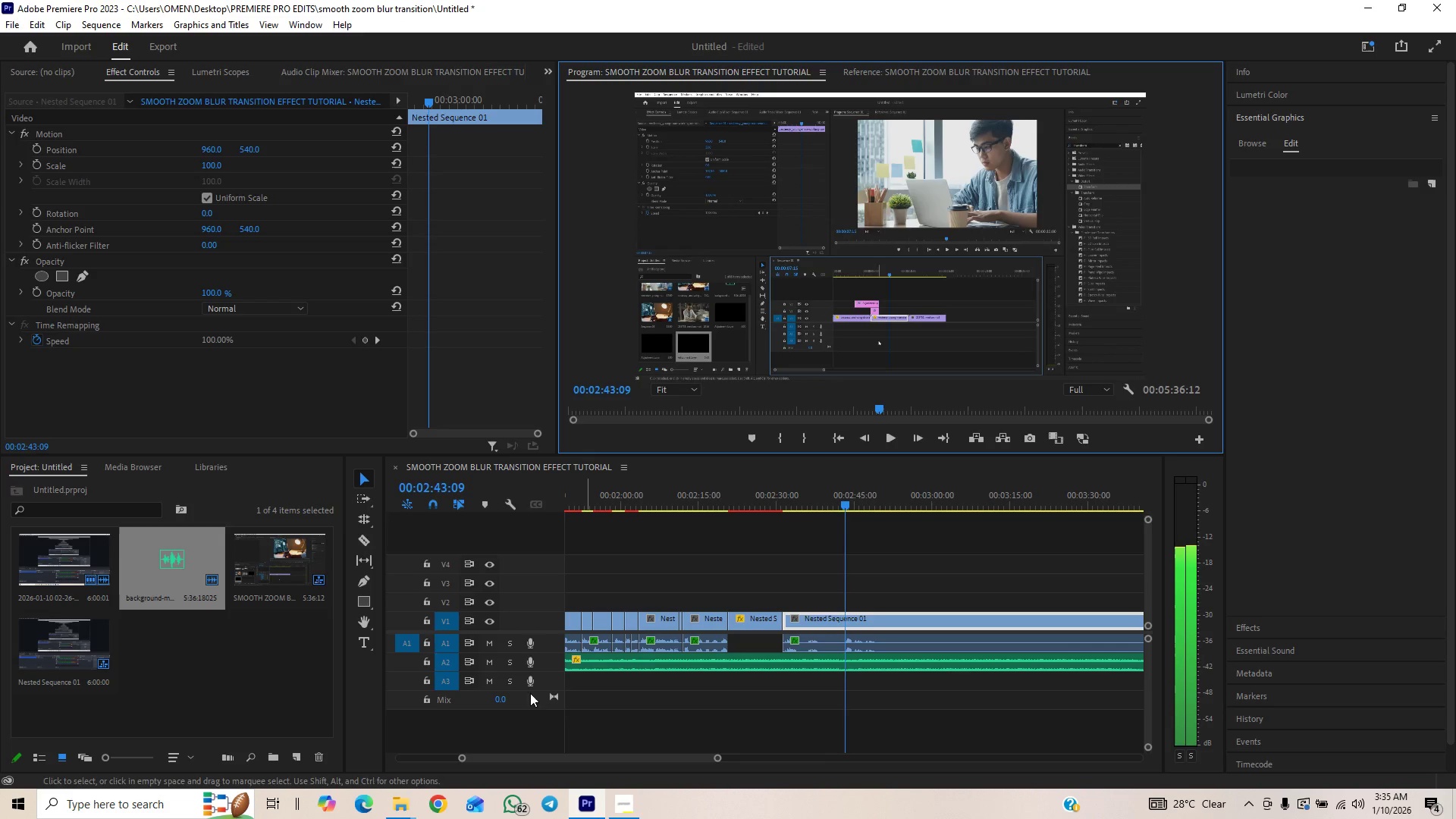 
left_click([368, 529])
 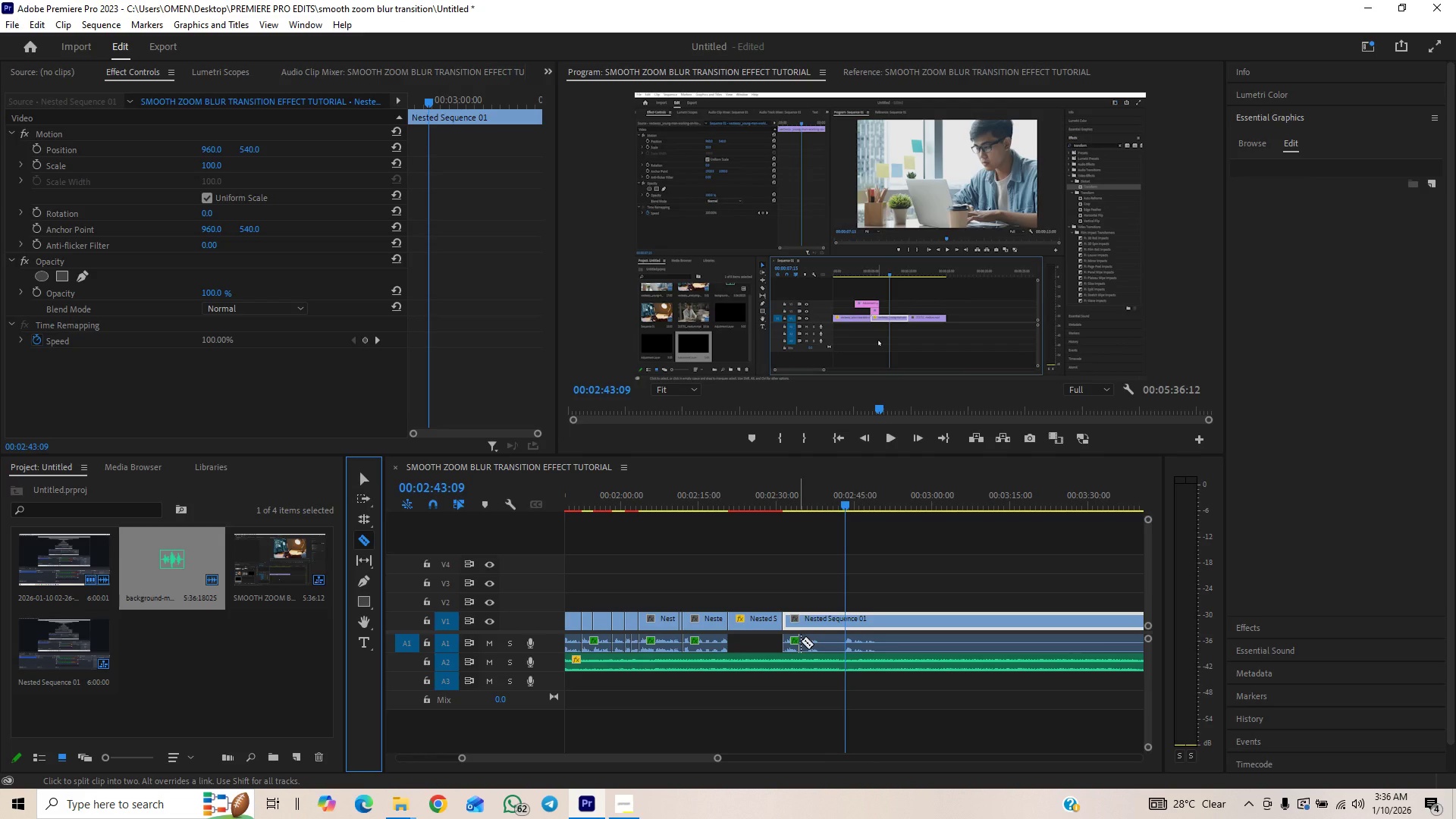 
left_click([843, 624])
 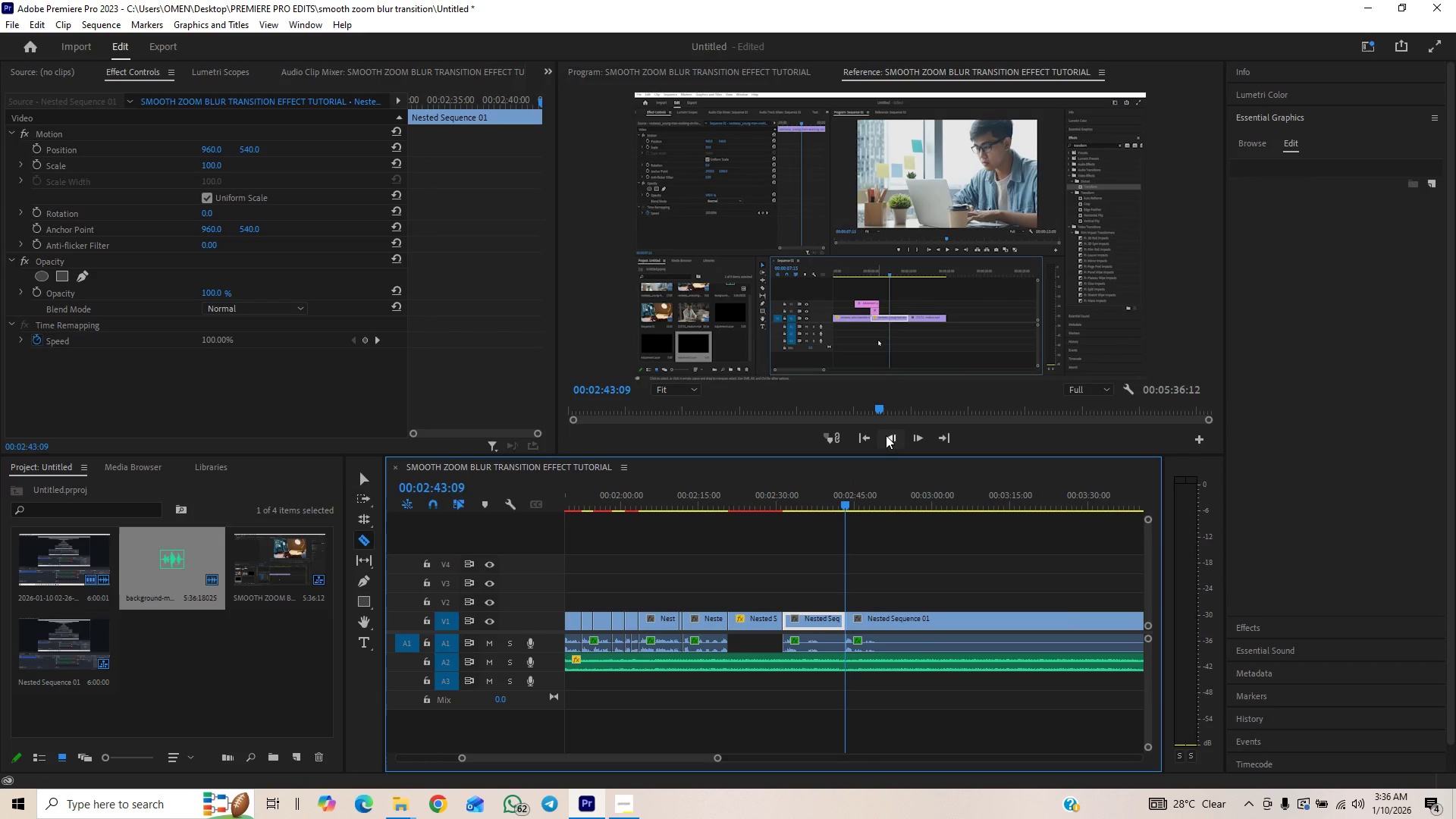 
left_click([862, 502])
 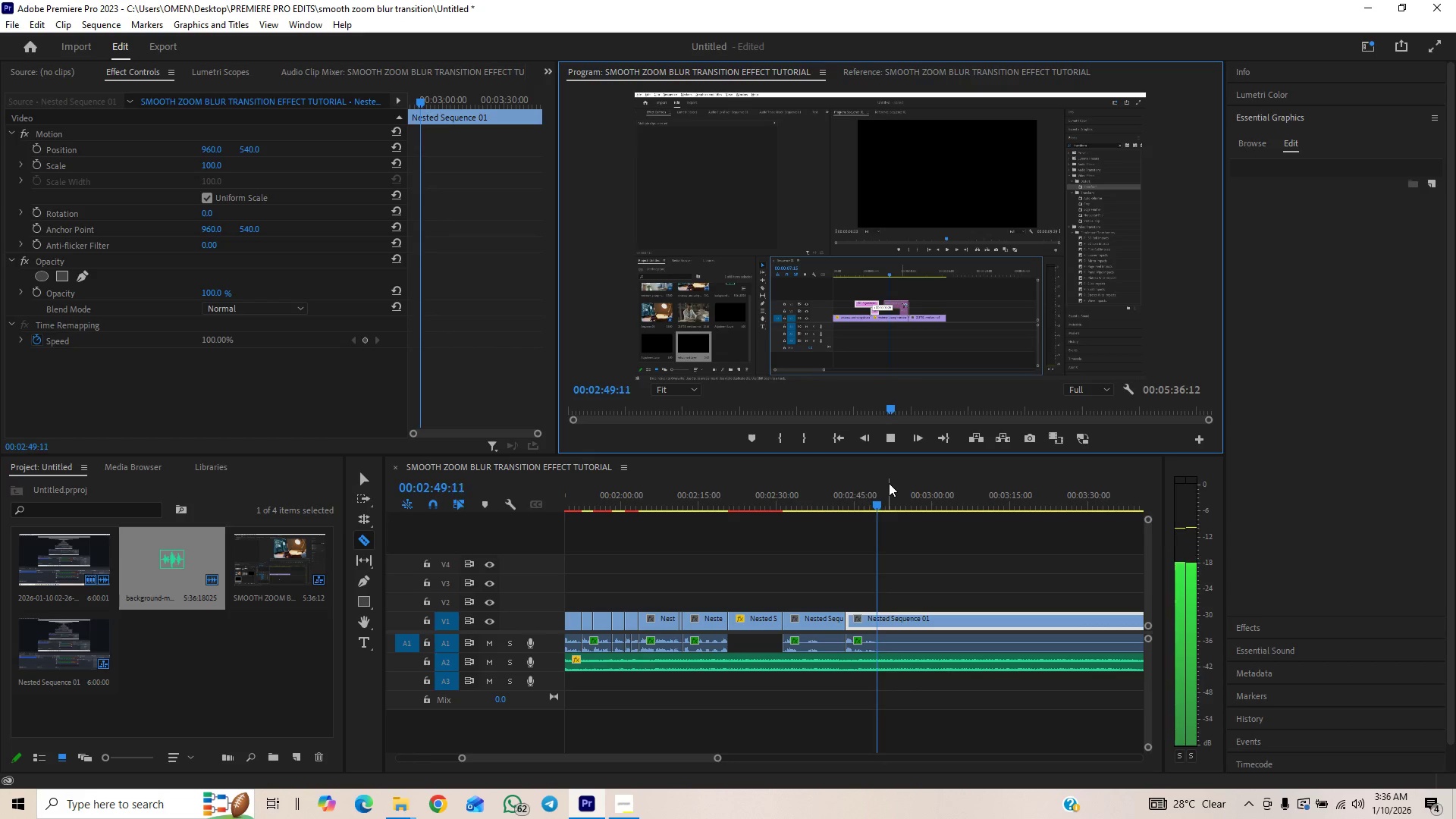 
wait(9.03)
 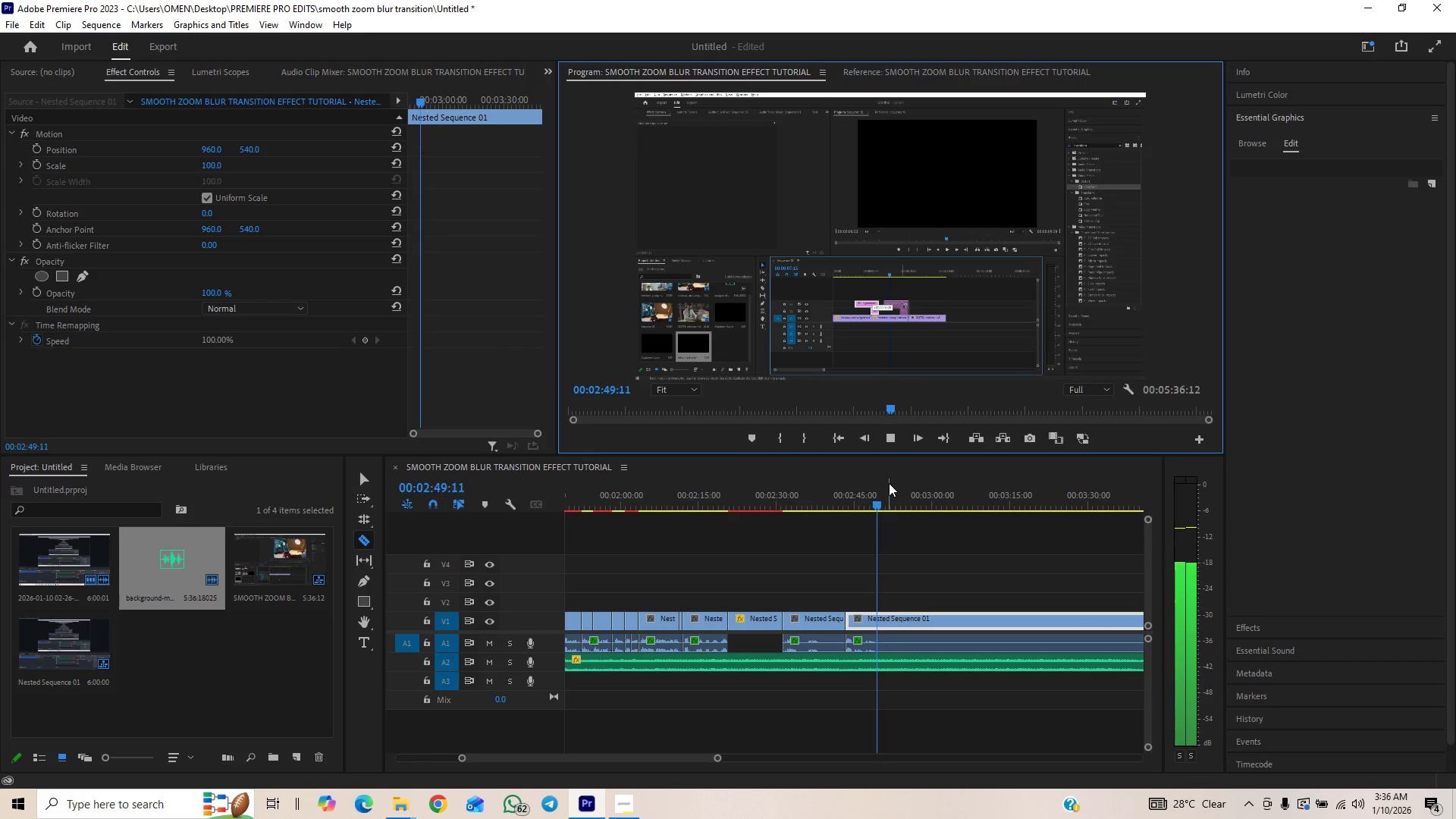 
left_click([889, 434])
 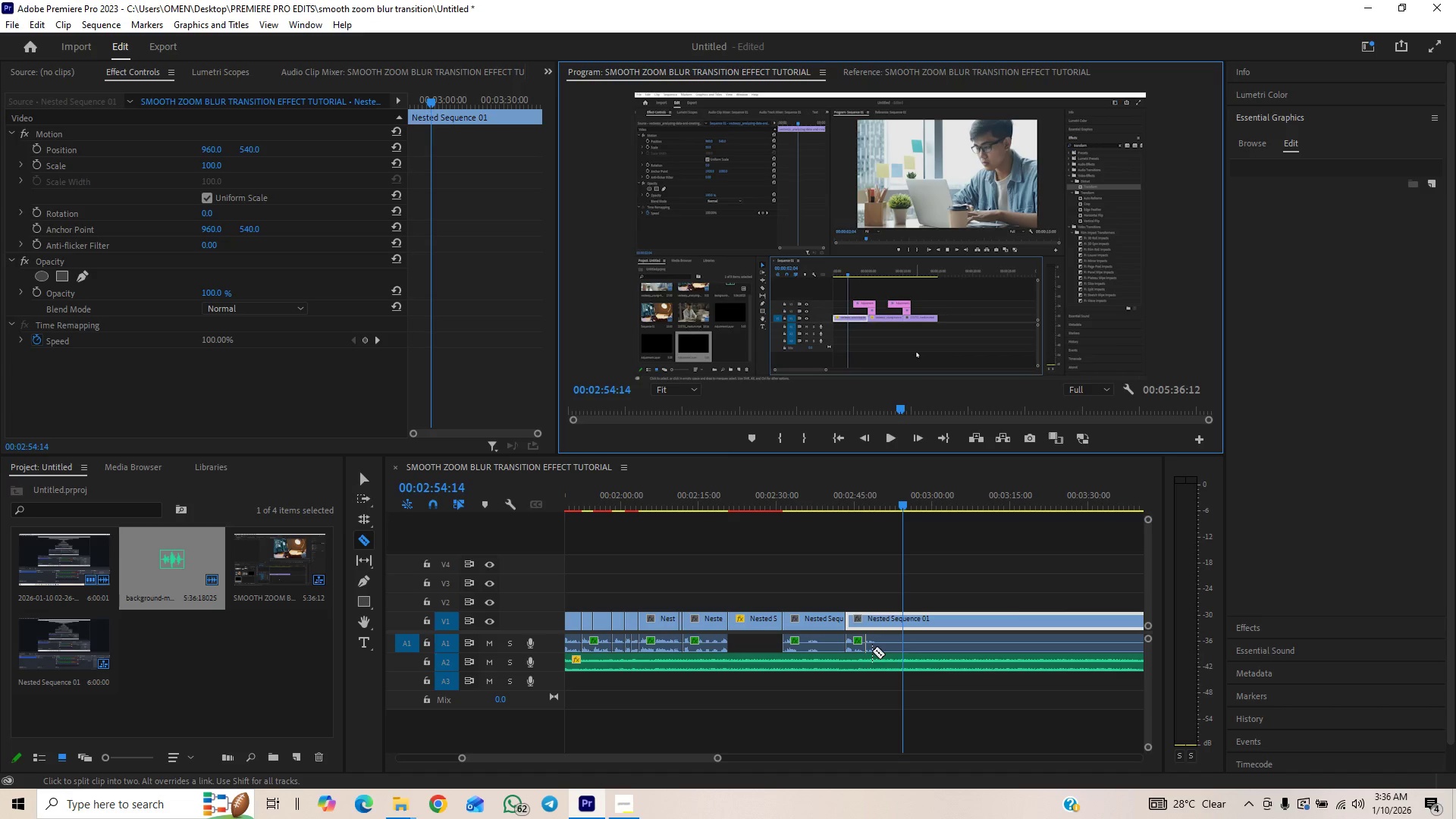 
double_click([902, 644])
 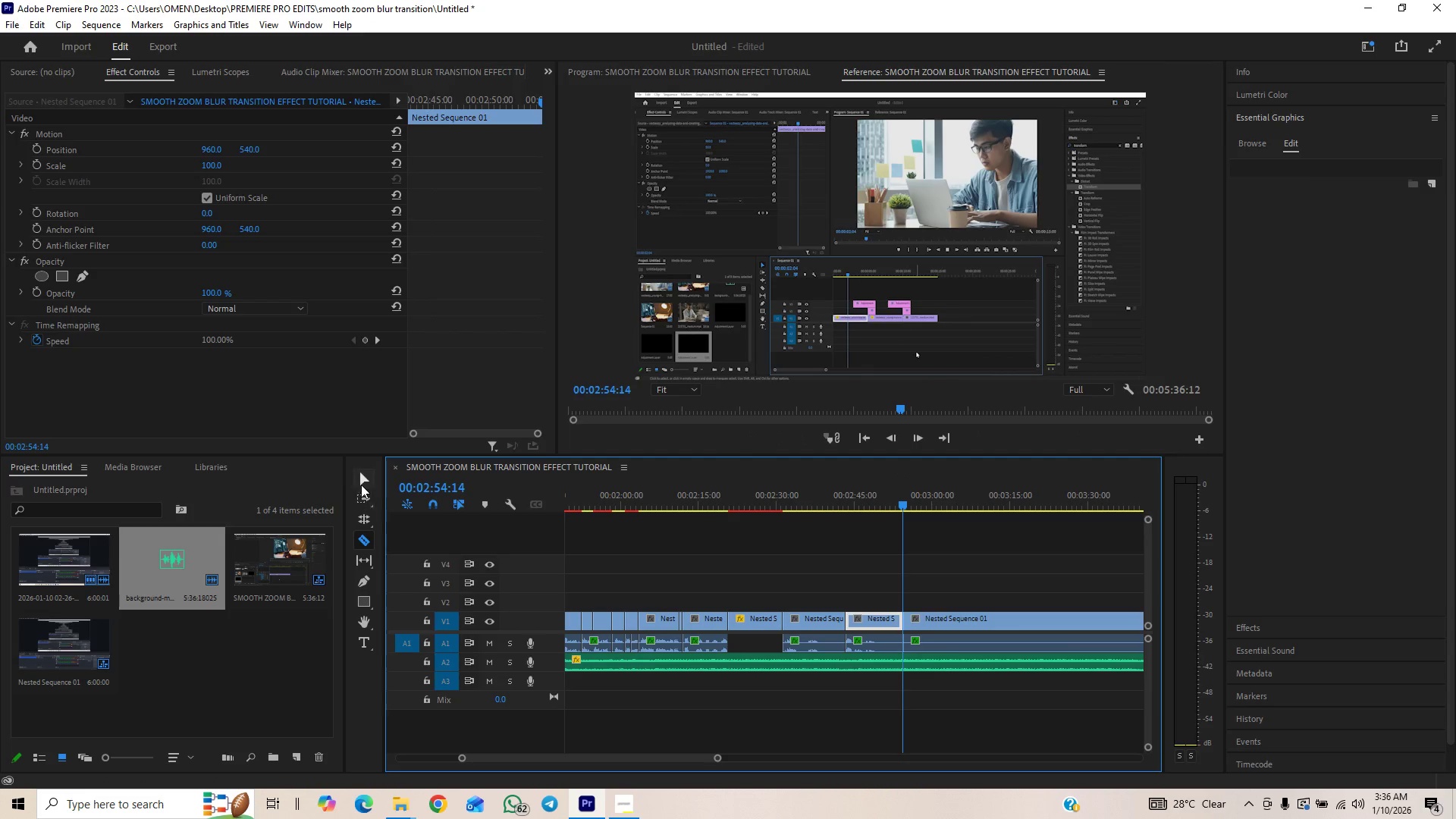 
left_click([361, 485])
 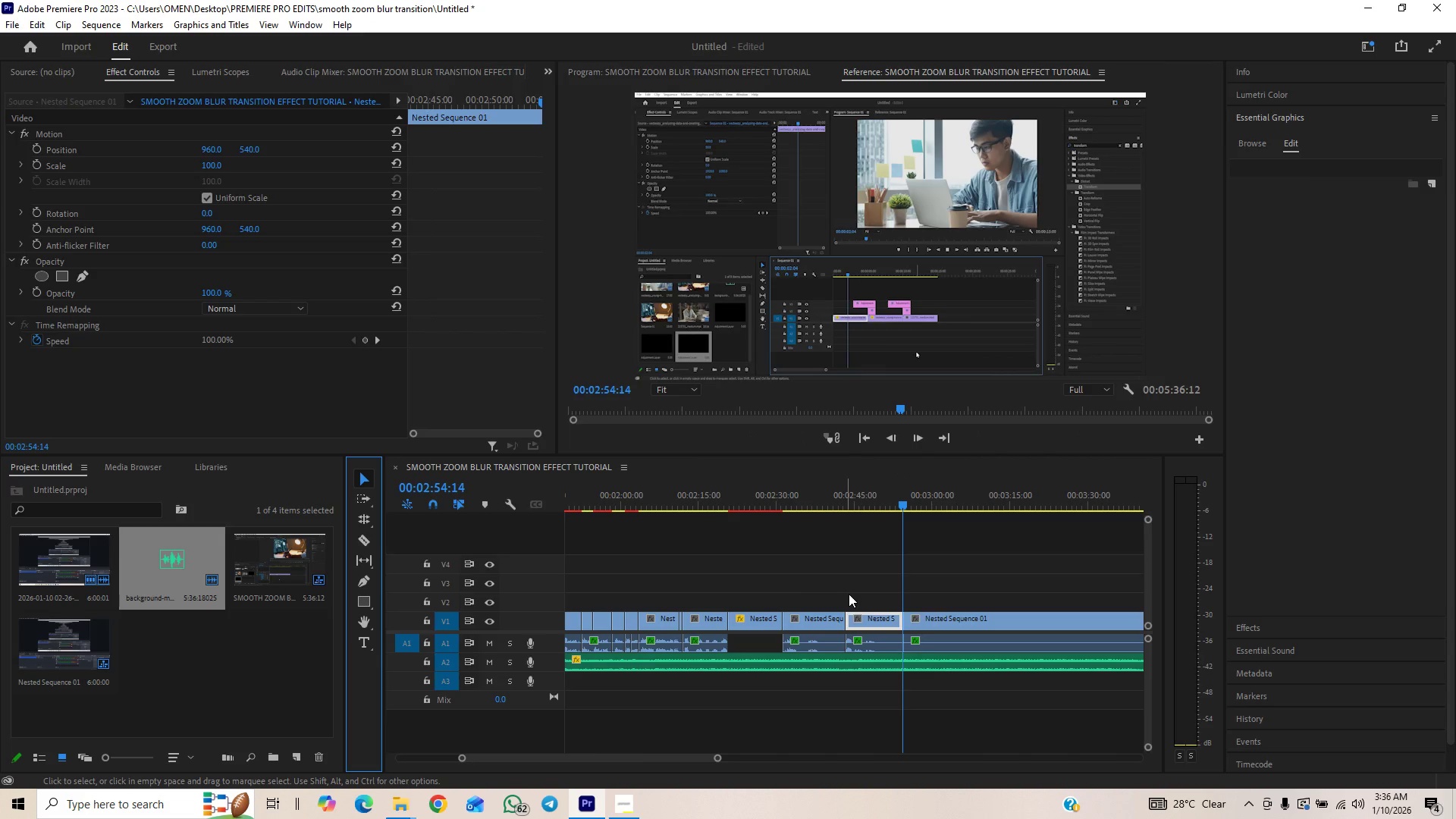 
left_click_drag(start_coordinate=[872, 583], to_coordinate=[873, 640])
 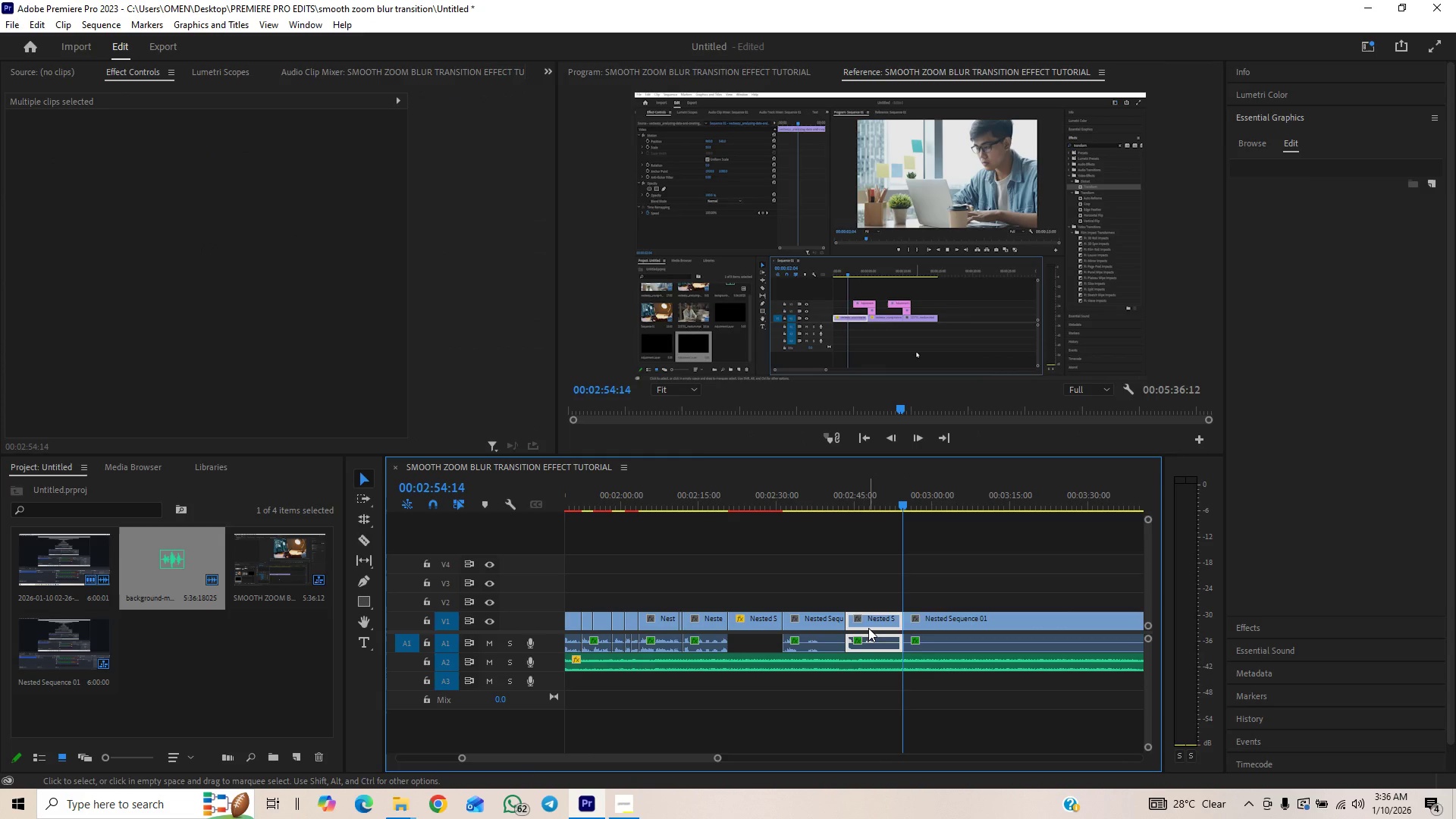 
key(Delete)
 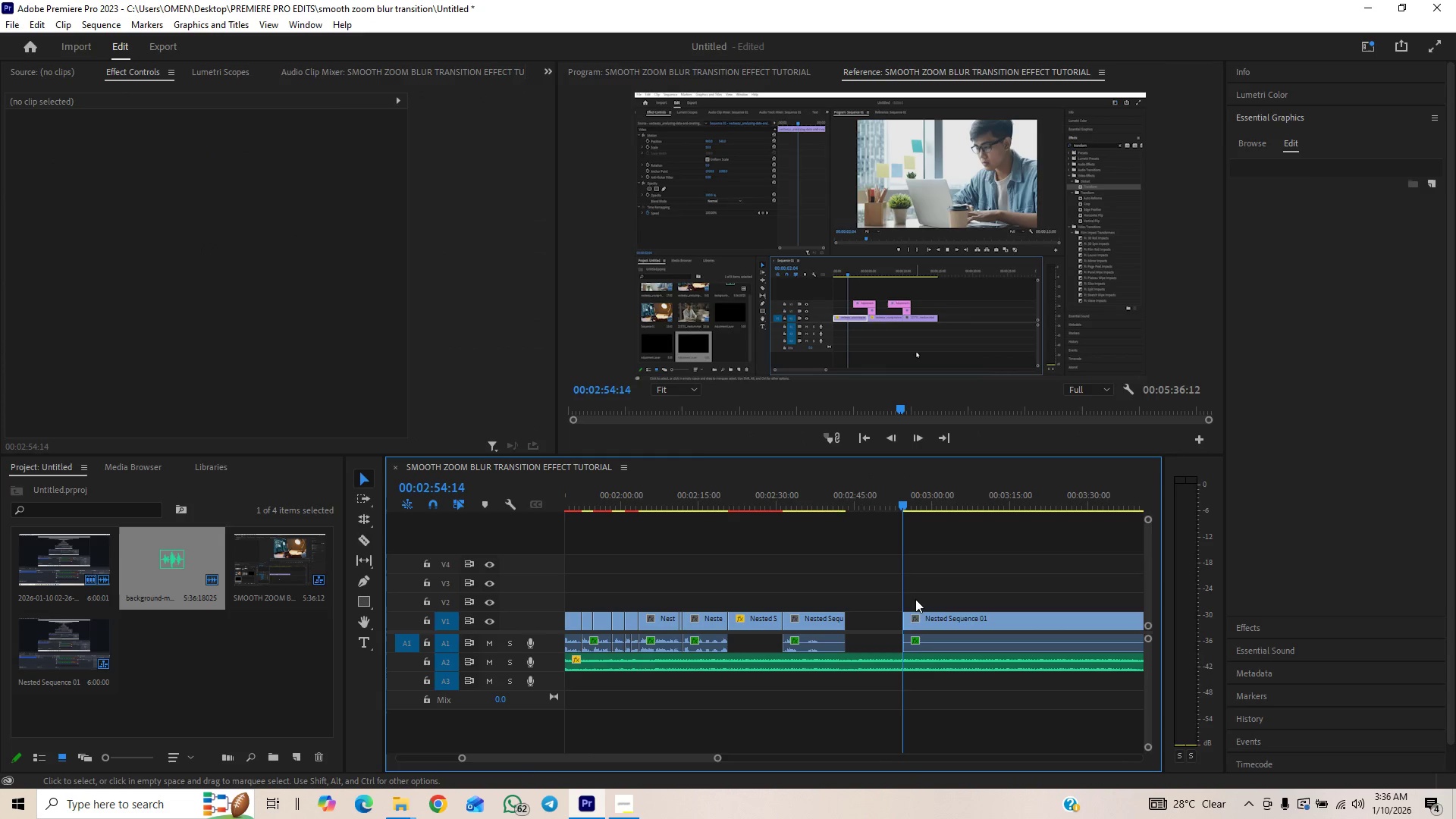 
left_click_drag(start_coordinate=[962, 578], to_coordinate=[911, 642])
 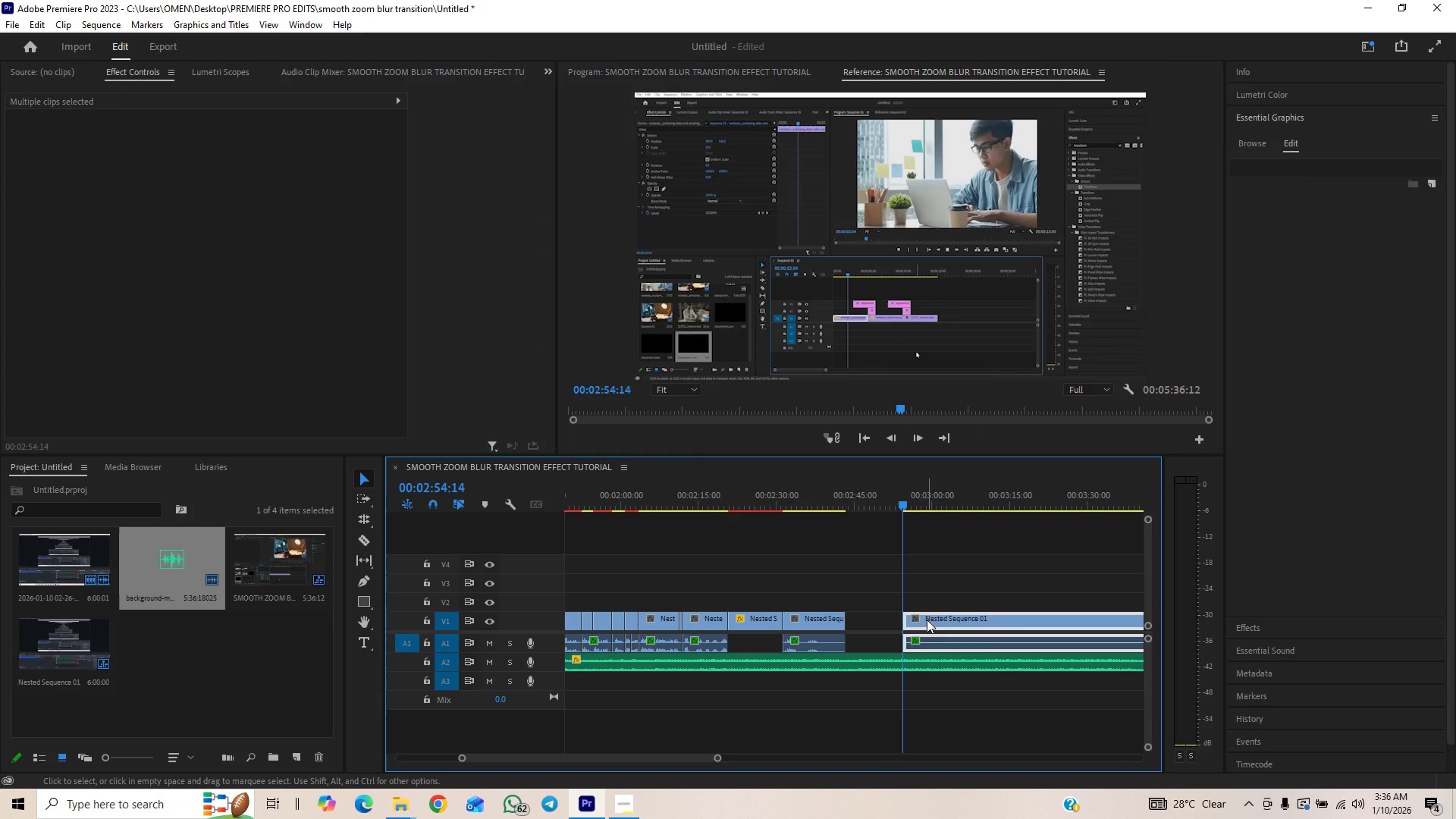 
left_click_drag(start_coordinate=[927, 620], to_coordinate=[877, 631])
 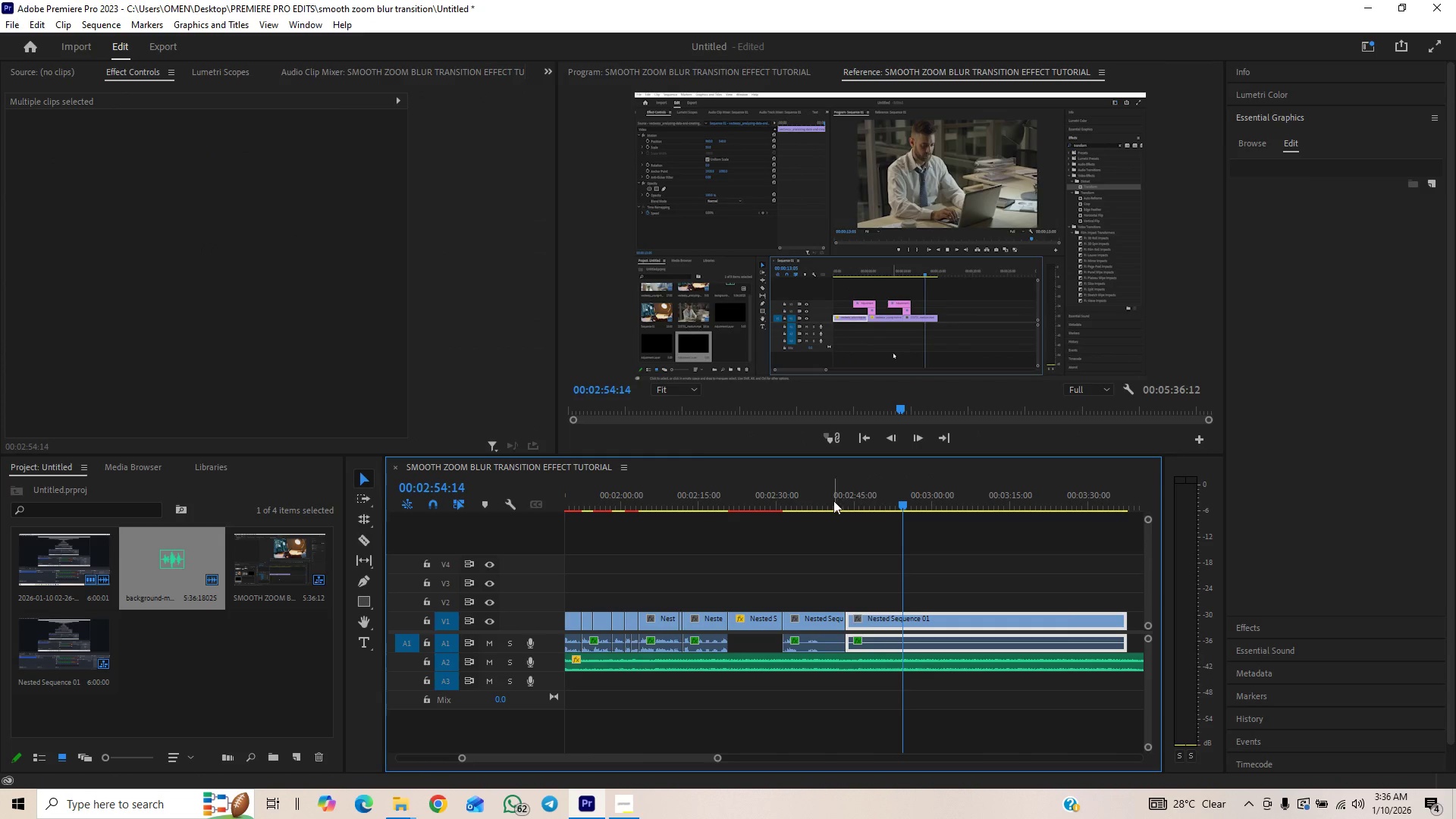 
left_click([831, 497])
 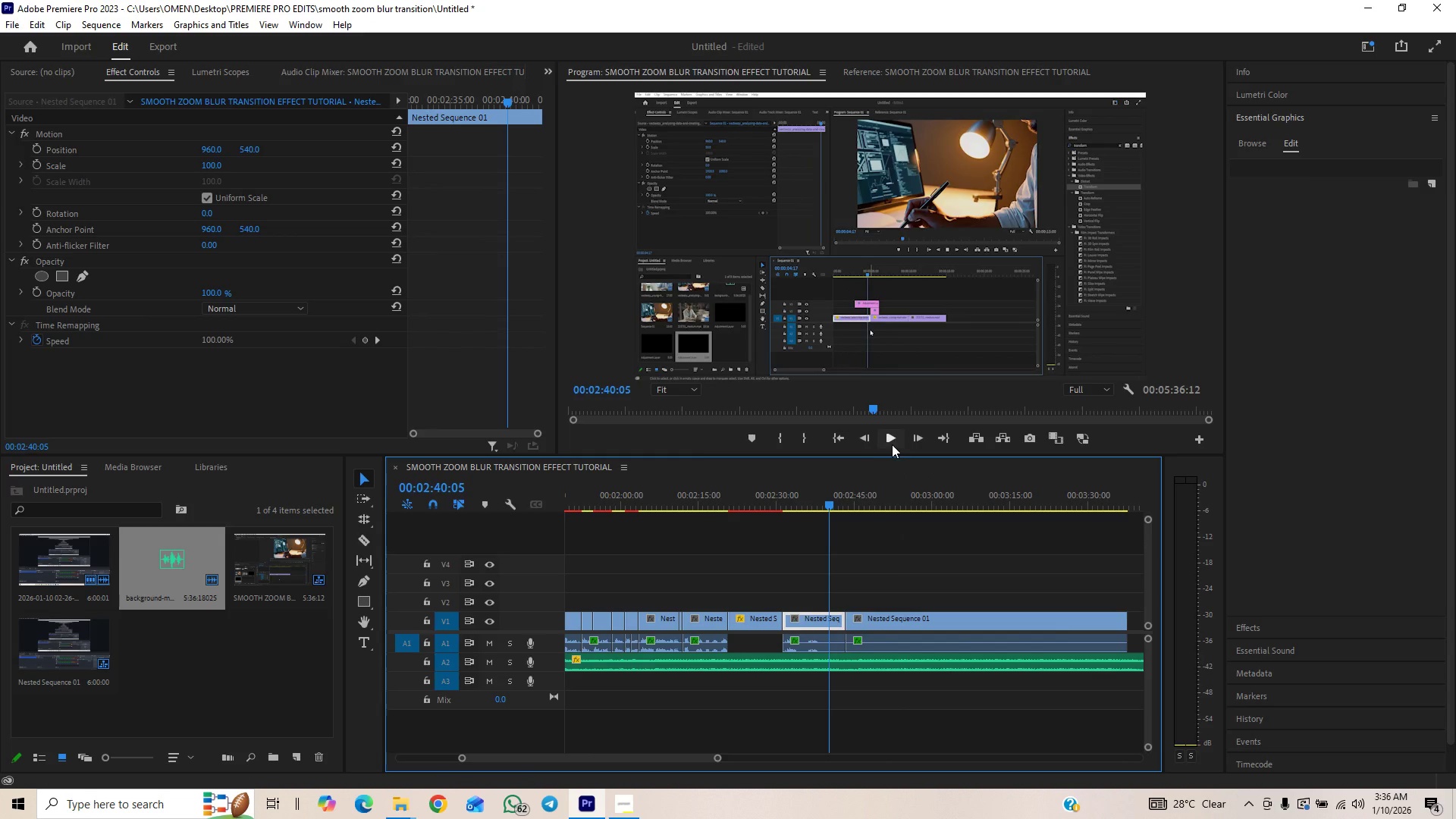 
left_click([893, 441])
 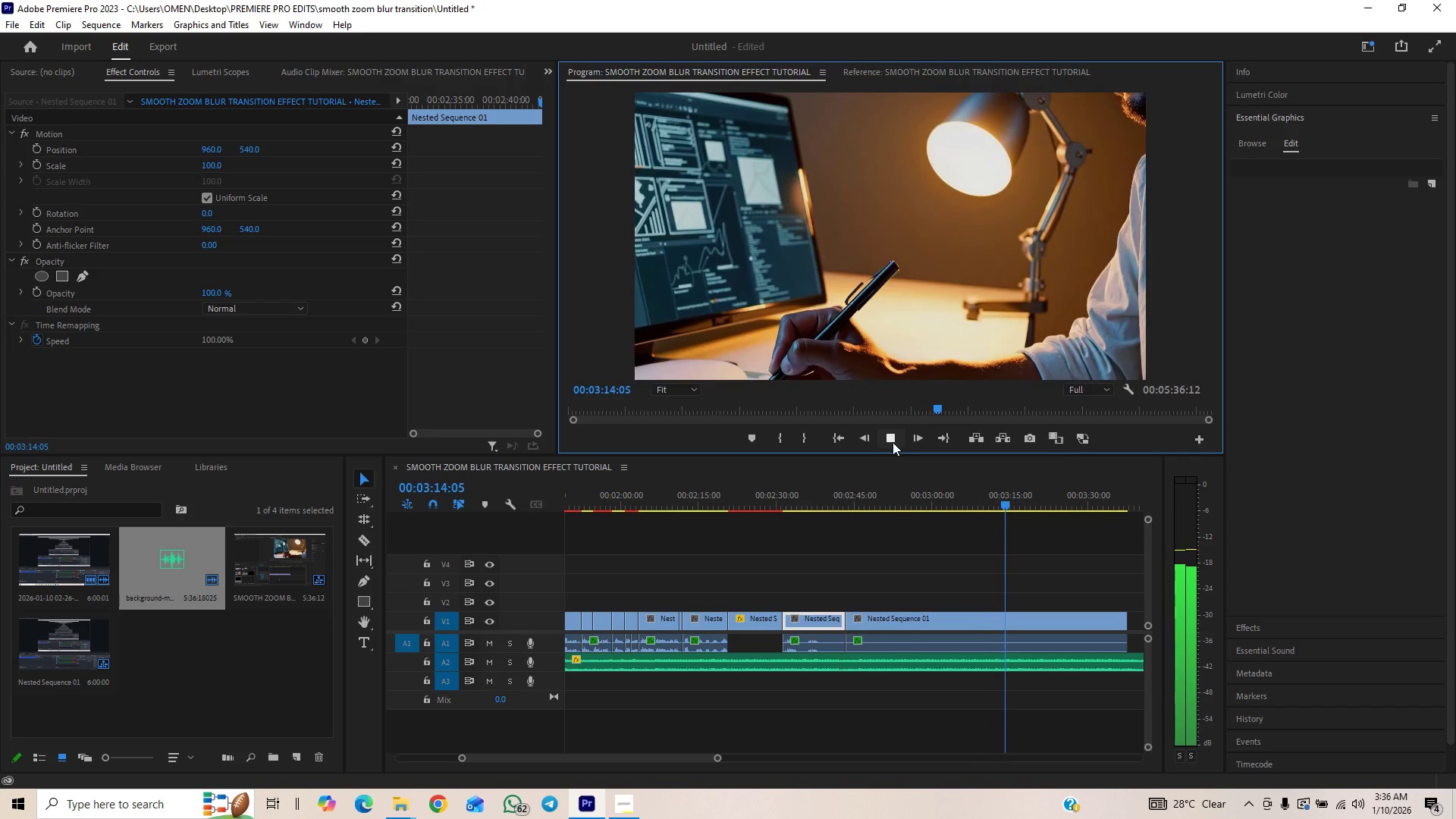 
wait(39.38)
 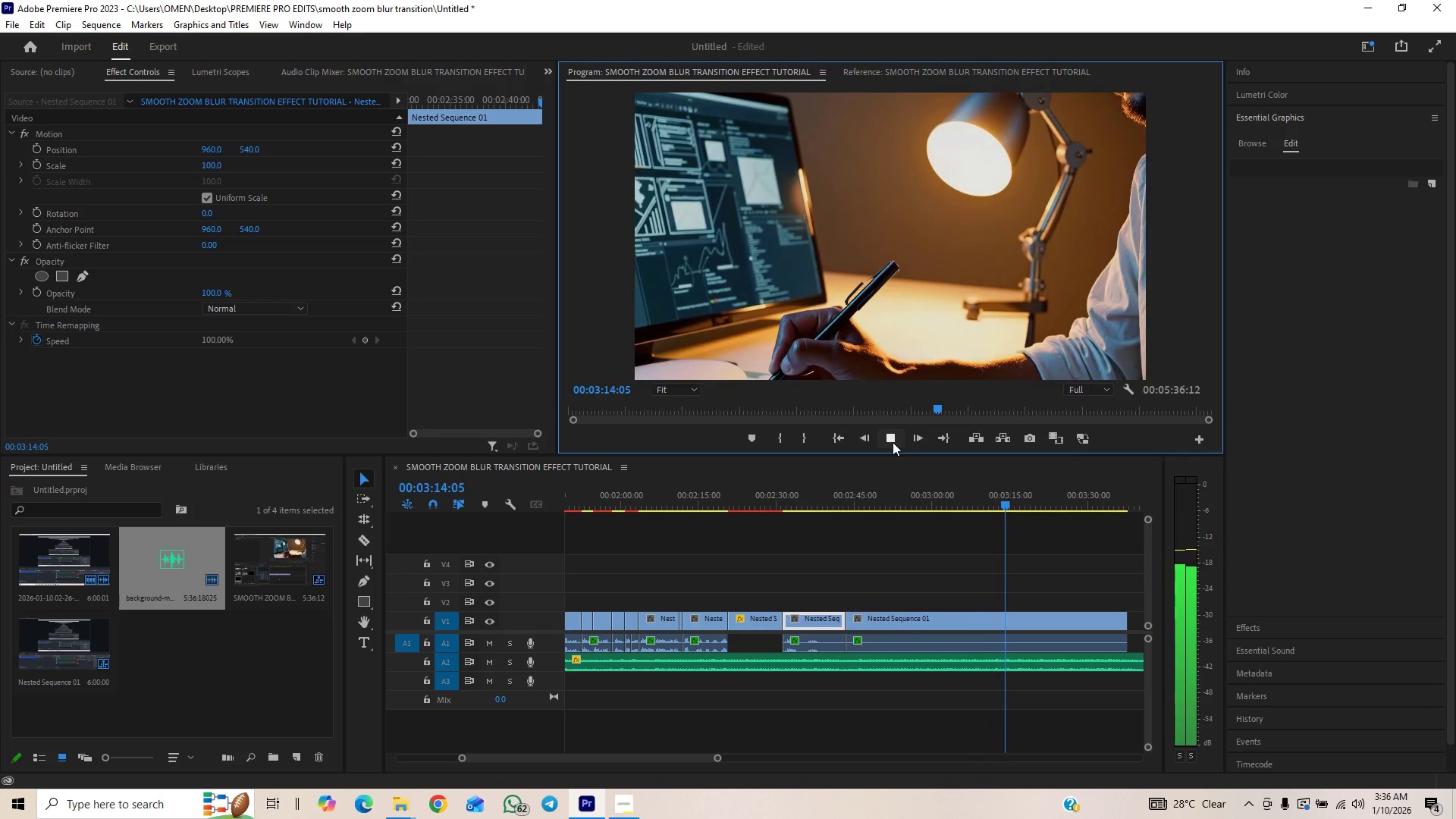 
left_click([827, 502])